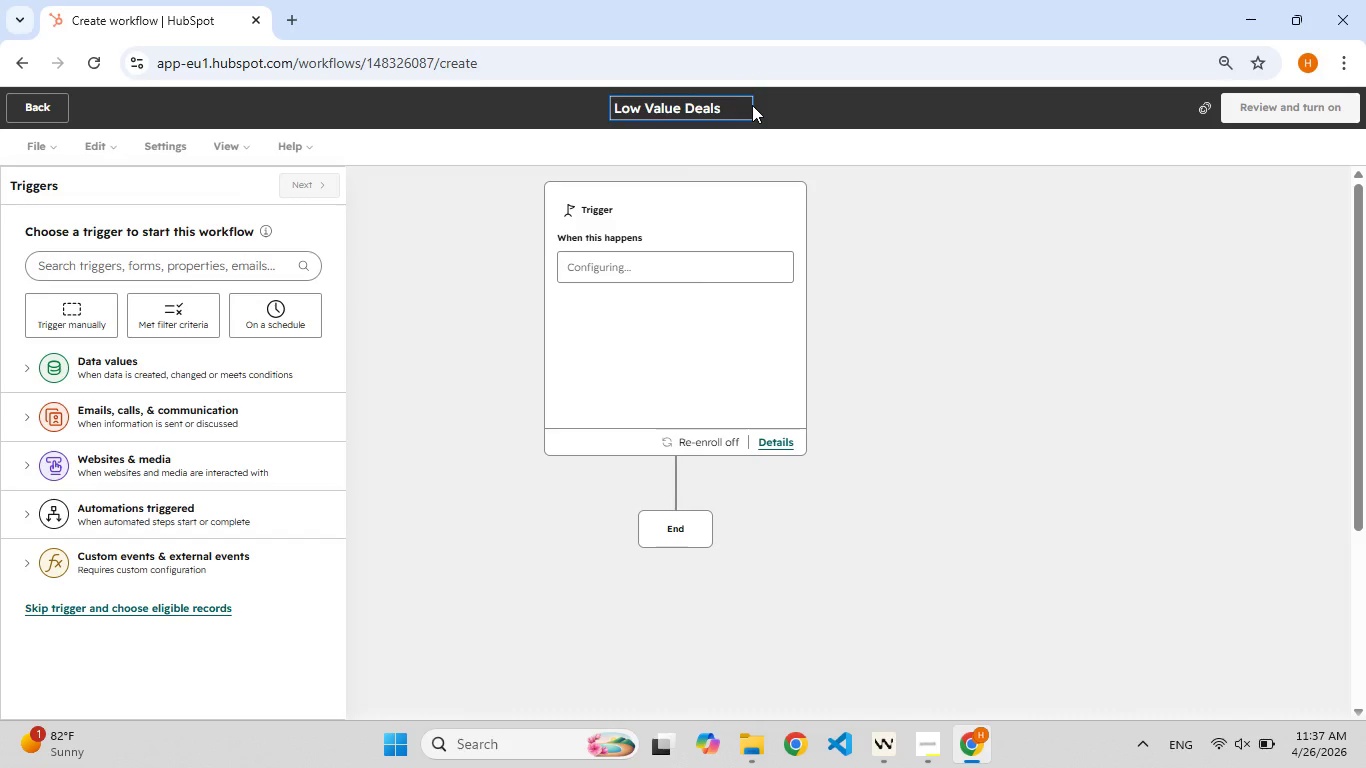 
key(Space)
 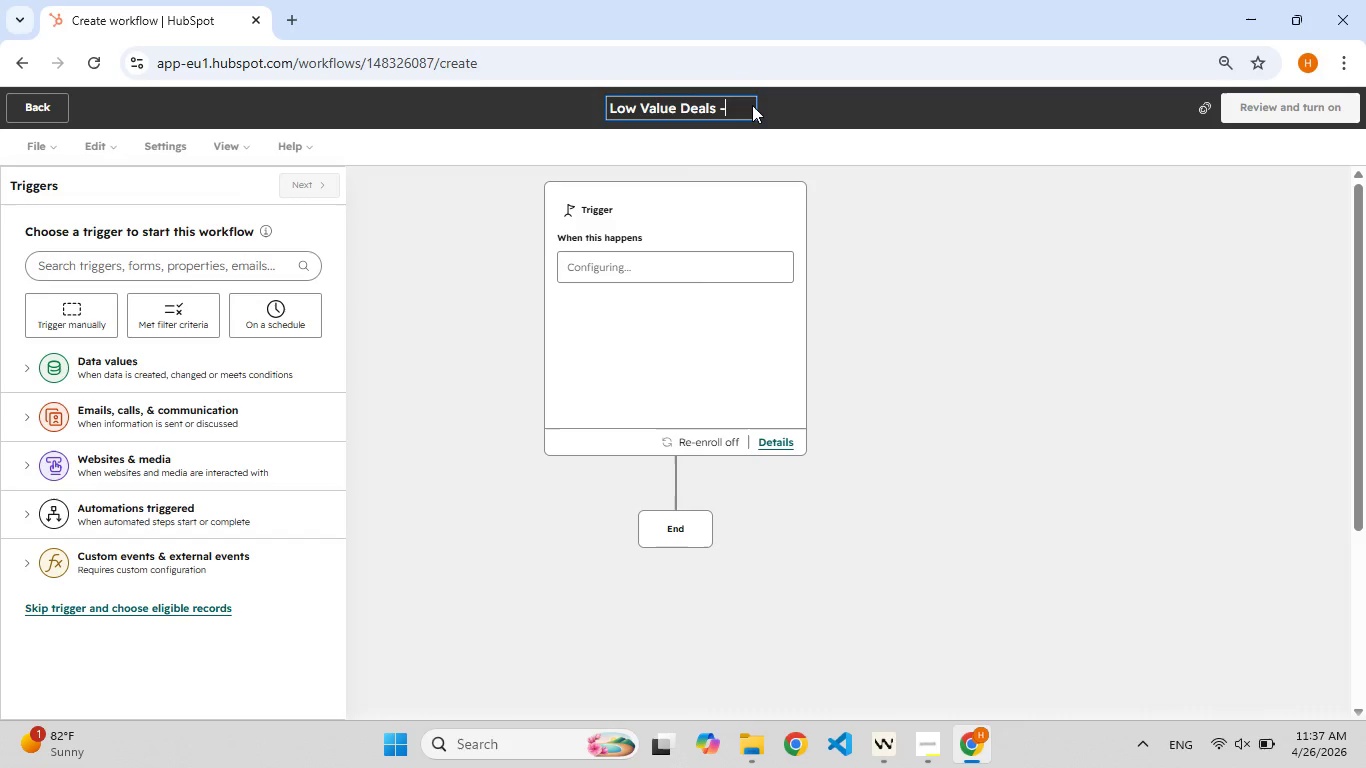 
key(Minus)
 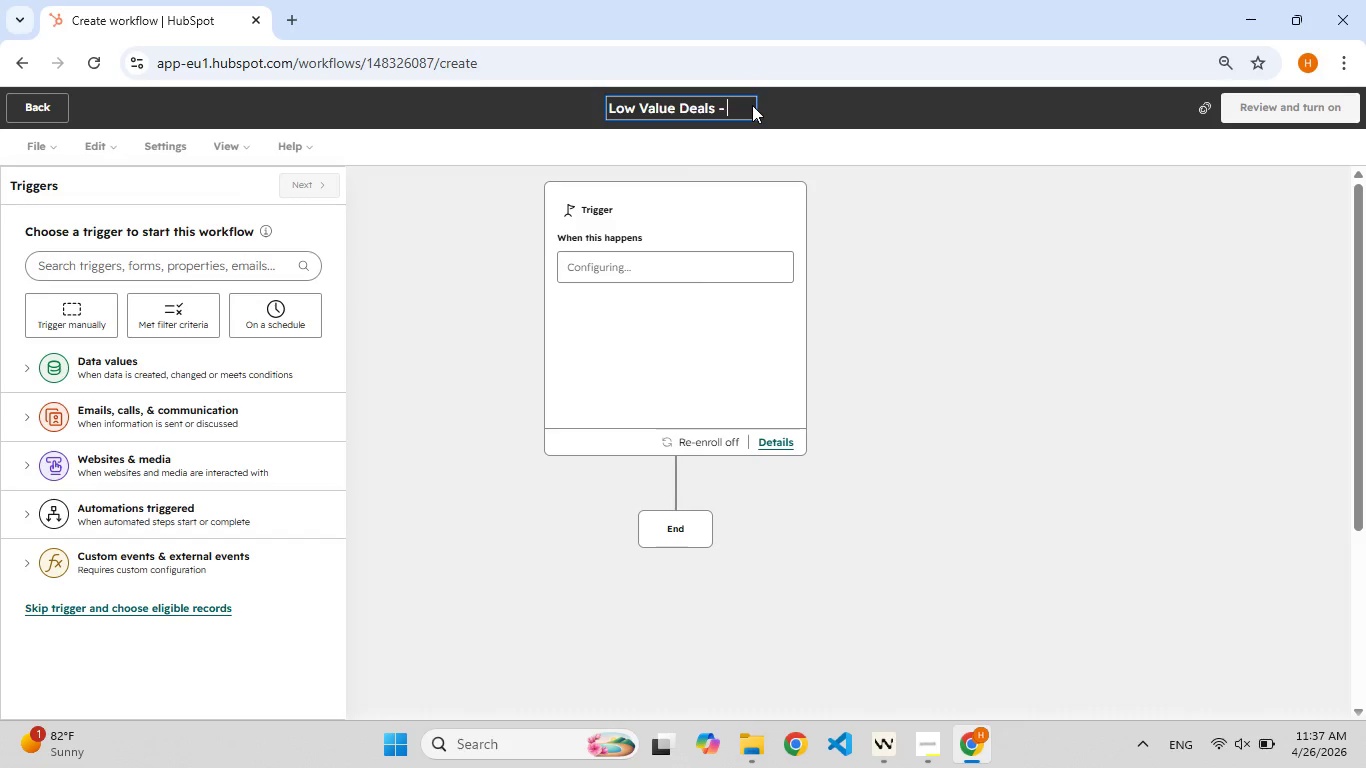 
key(Space)
 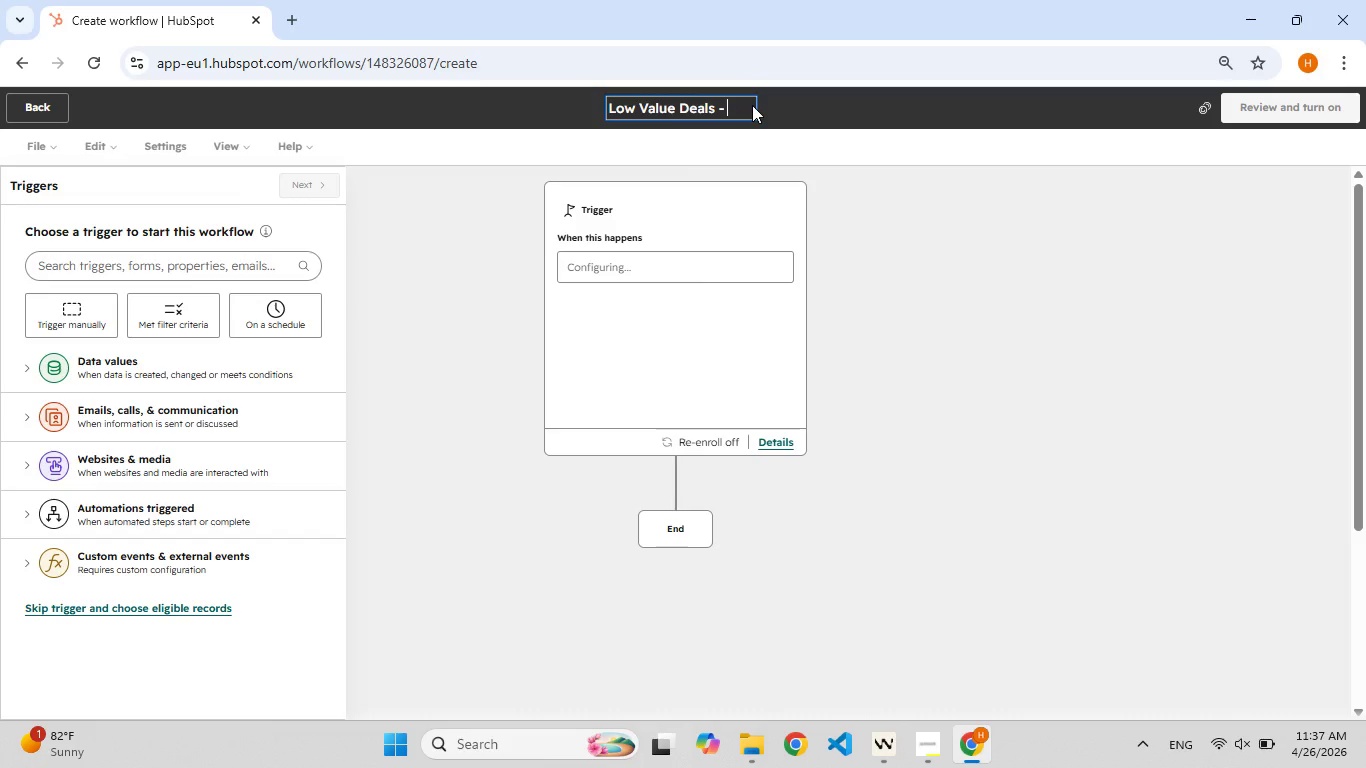 
type(Care Instr)
 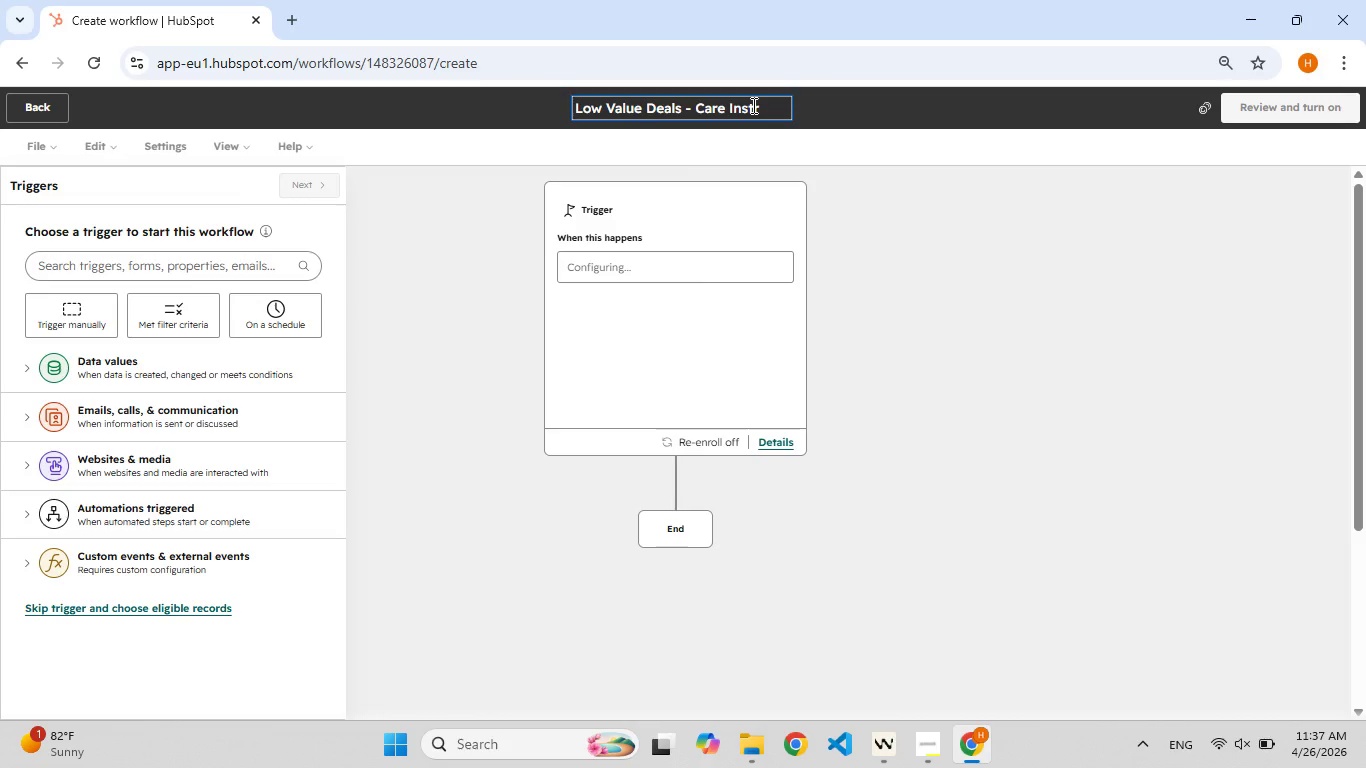 
type(uctions)
 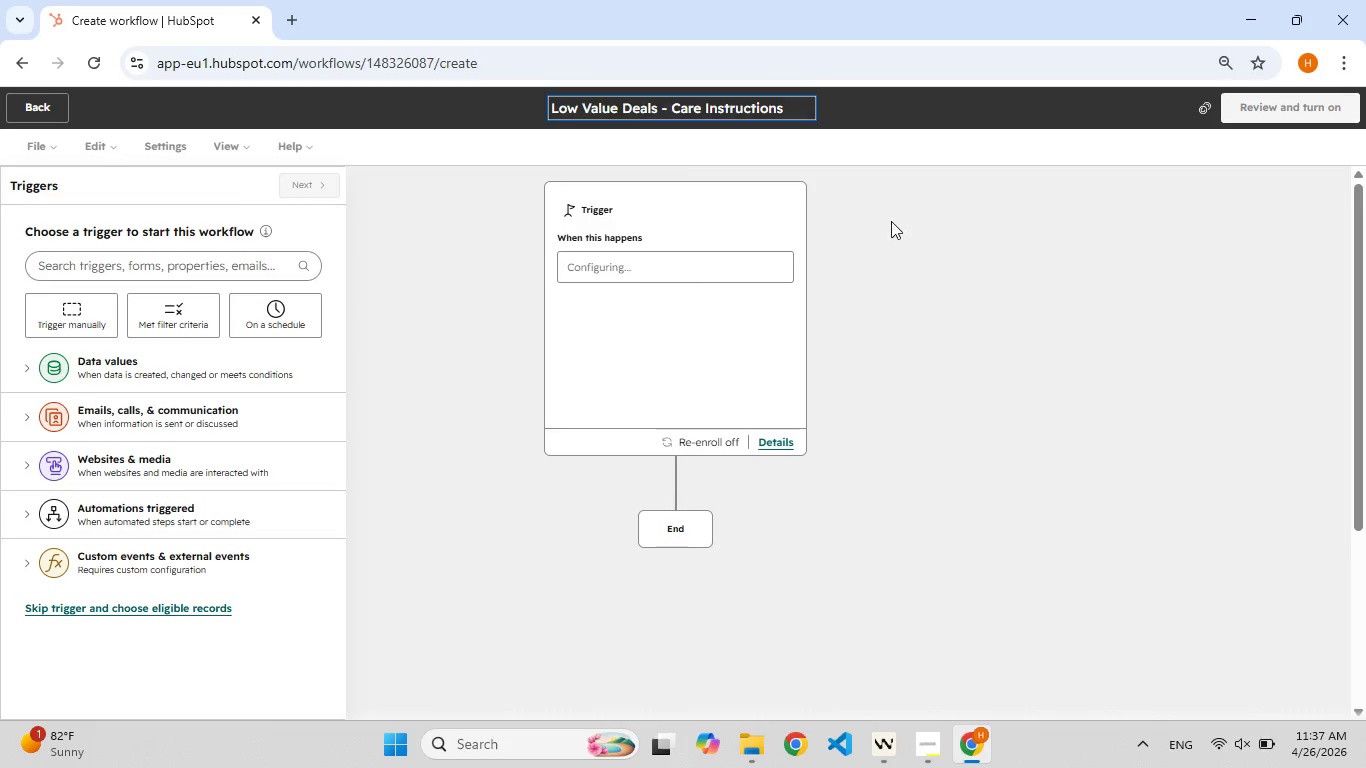 
left_click([891, 221])
 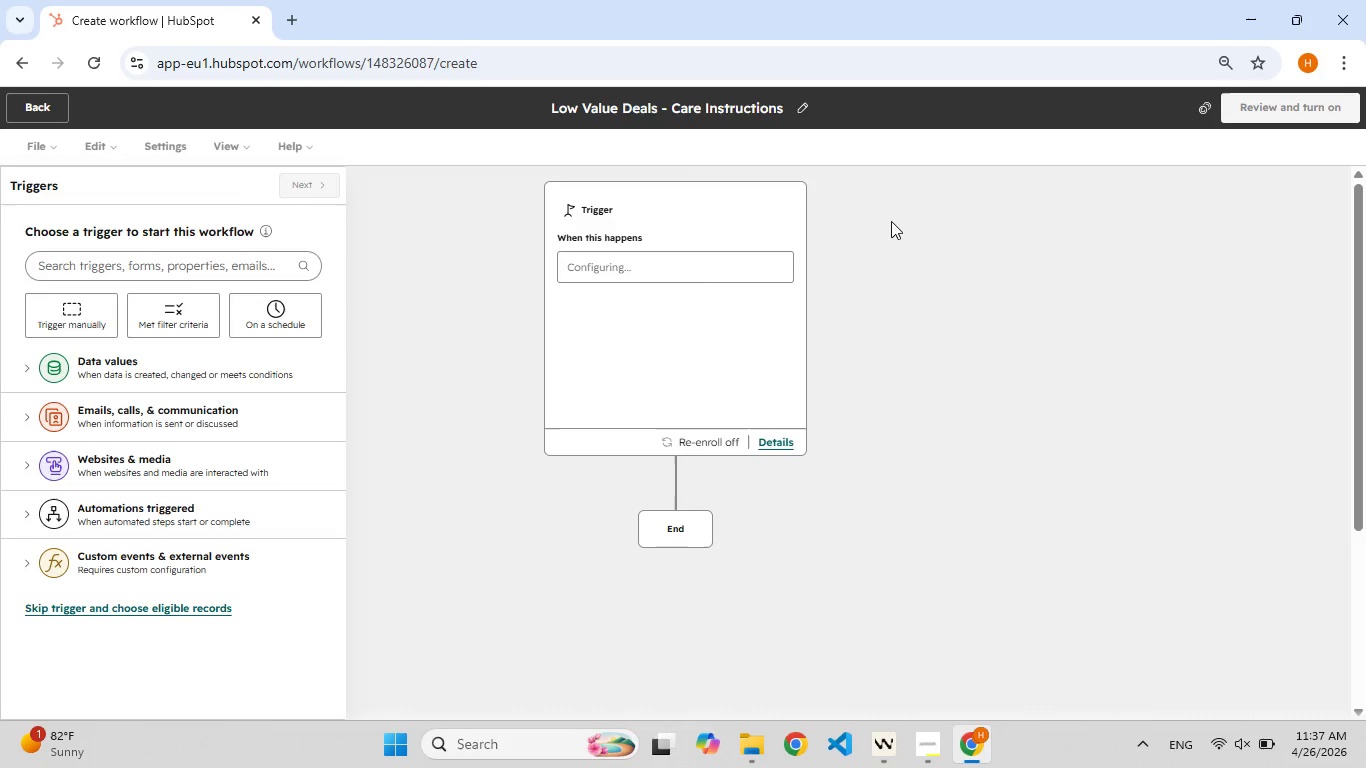 
wait(12.3)
 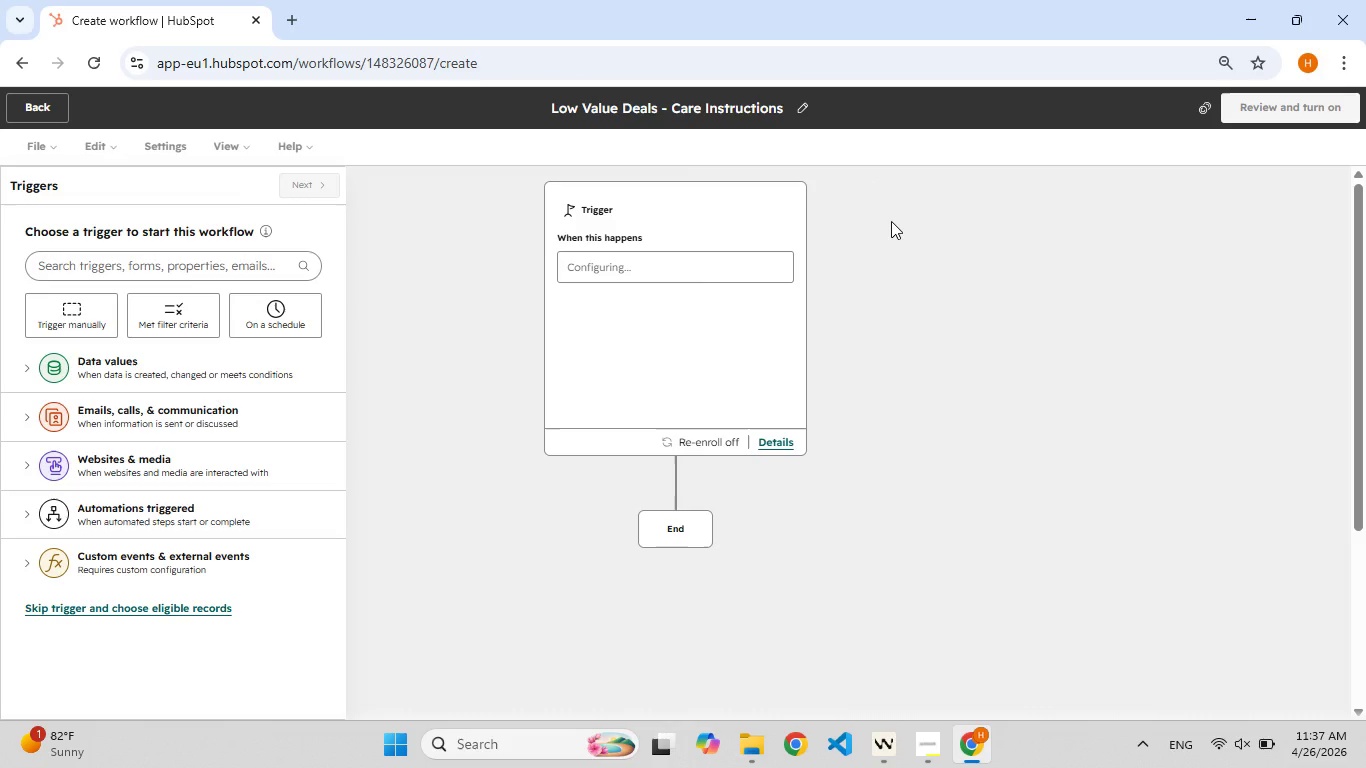 
left_click([205, 360])
 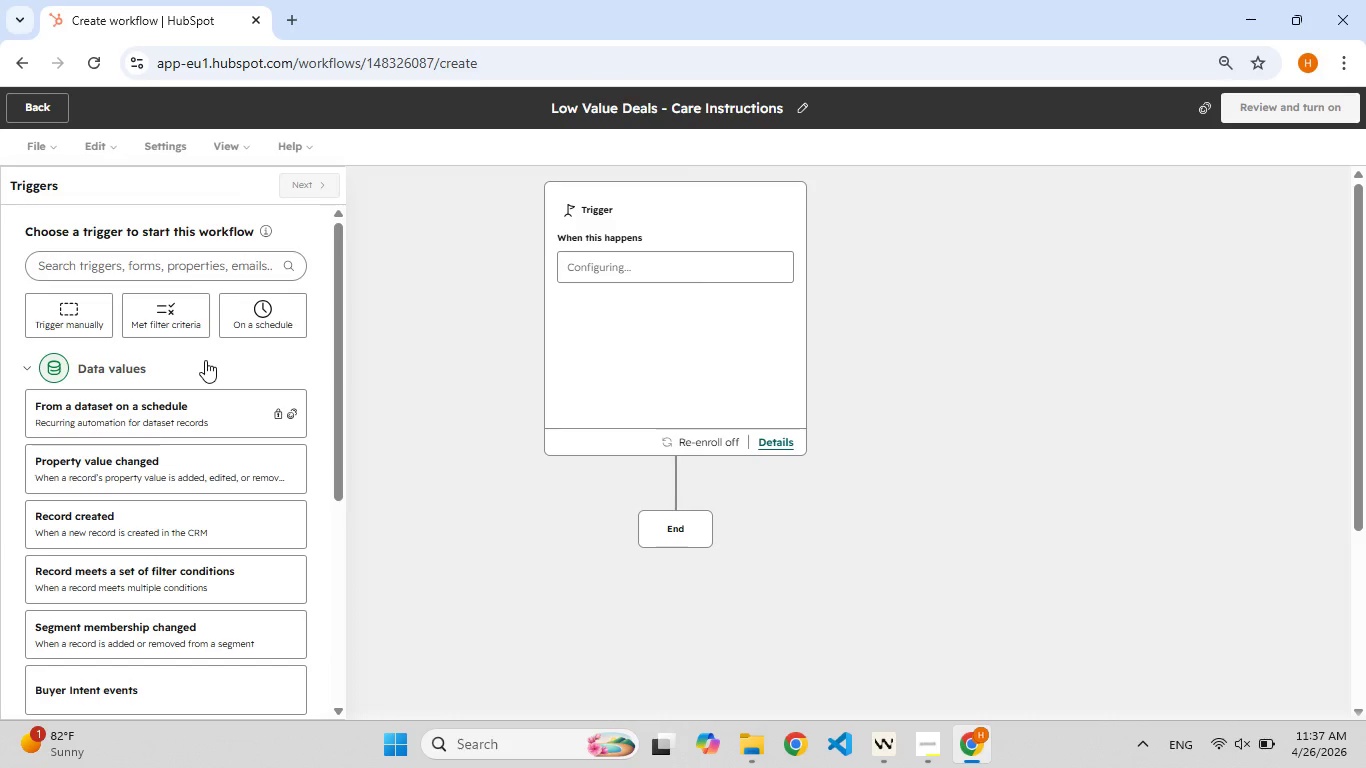 
wait(11.34)
 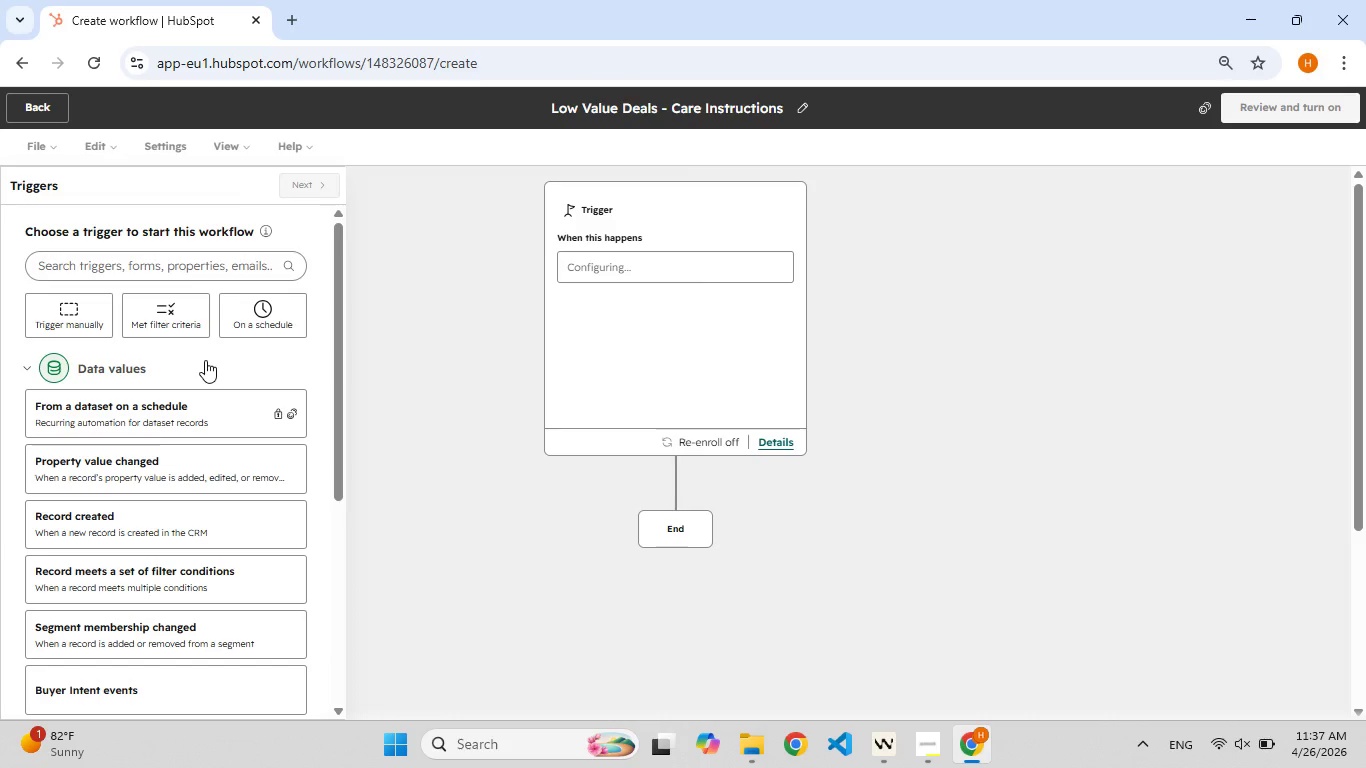 
left_click([186, 392])
 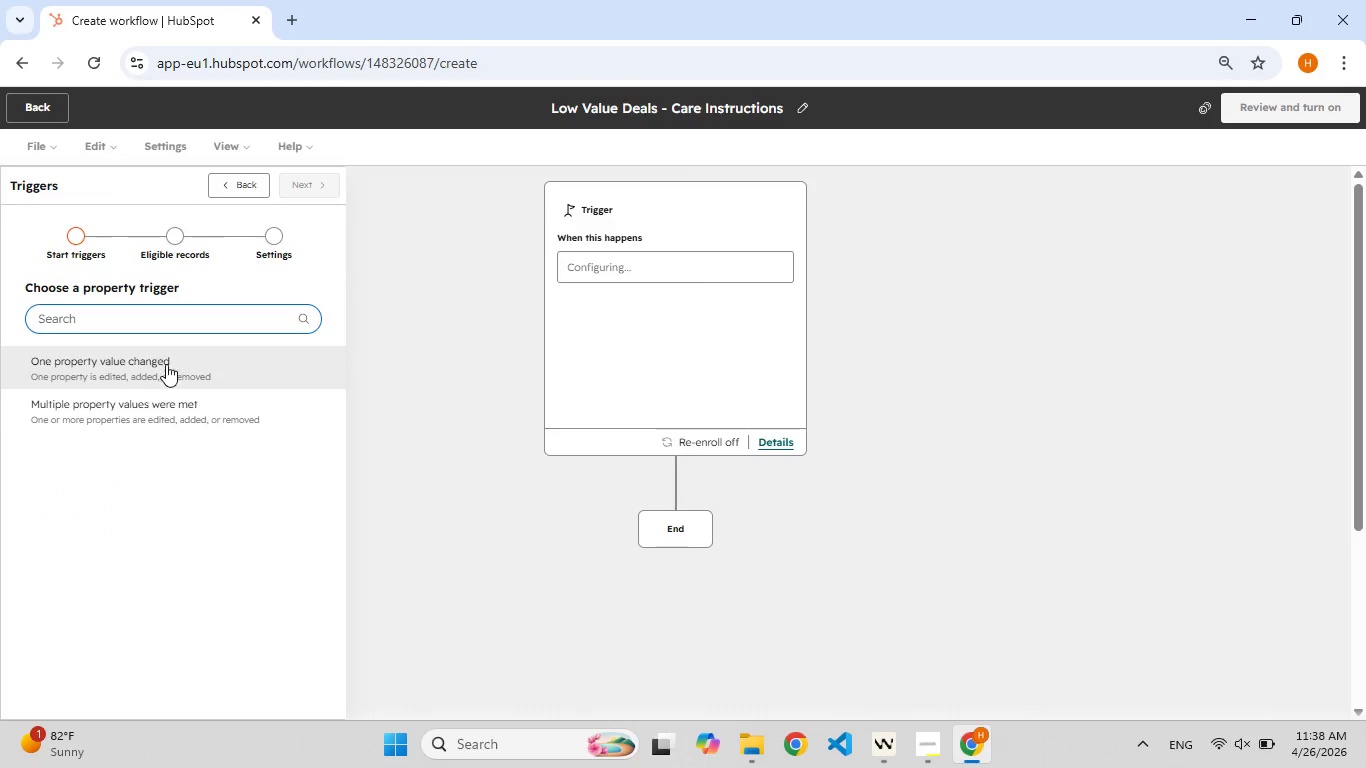 
left_click([165, 362])
 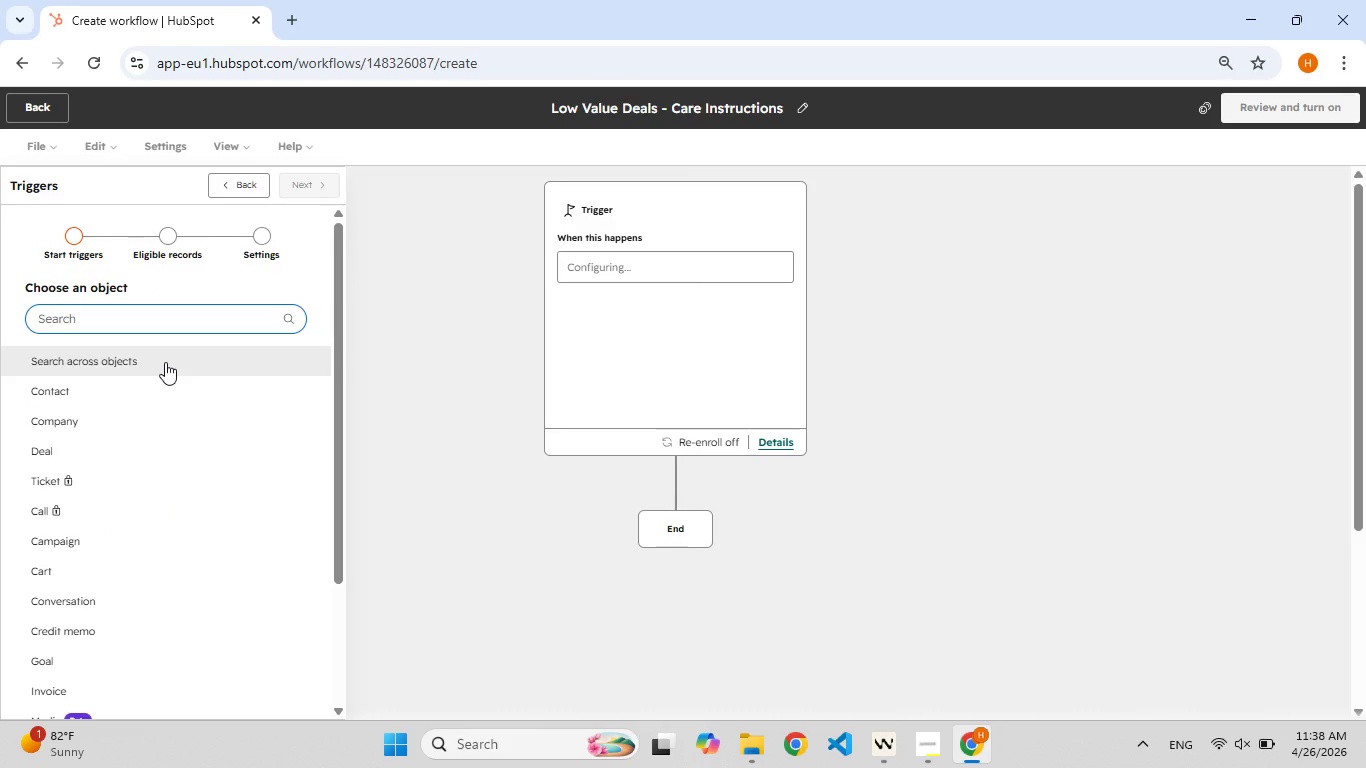 
wait(11.14)
 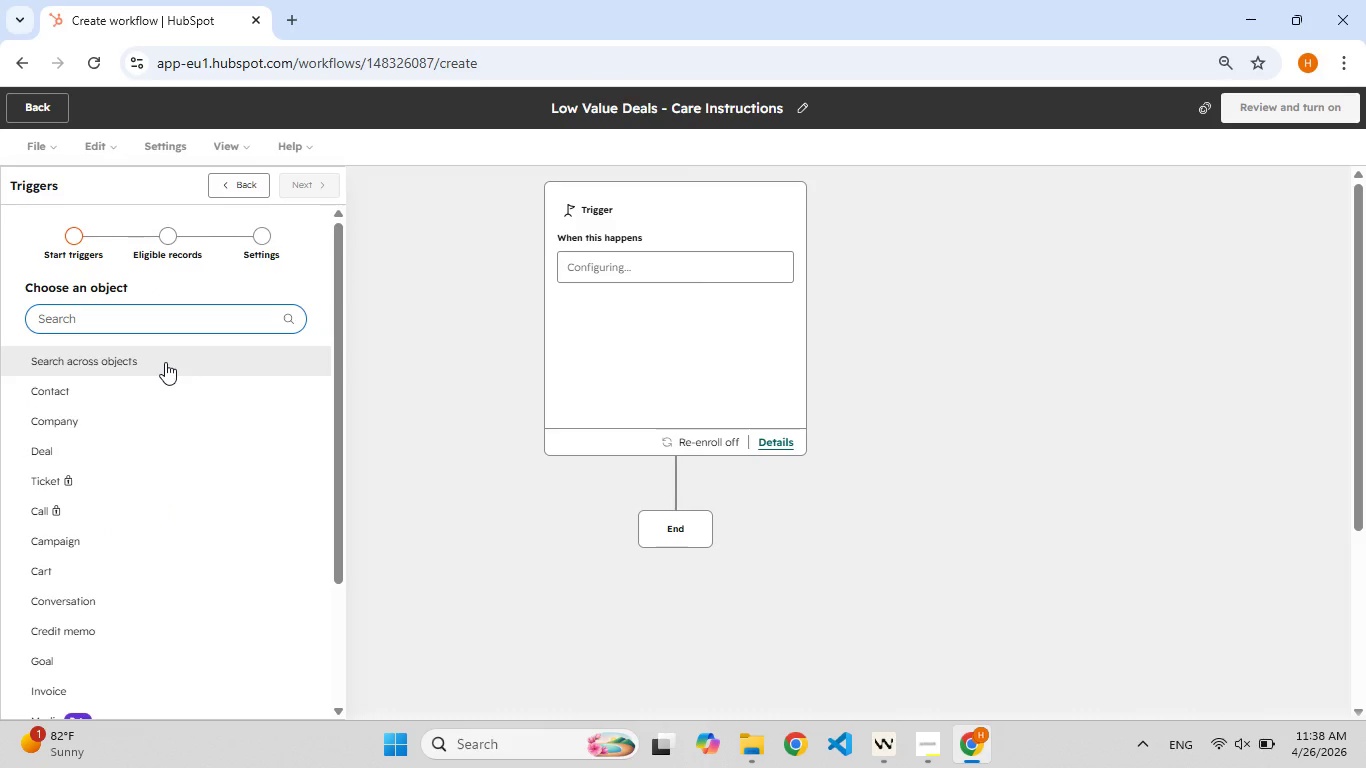 
type(dea)
 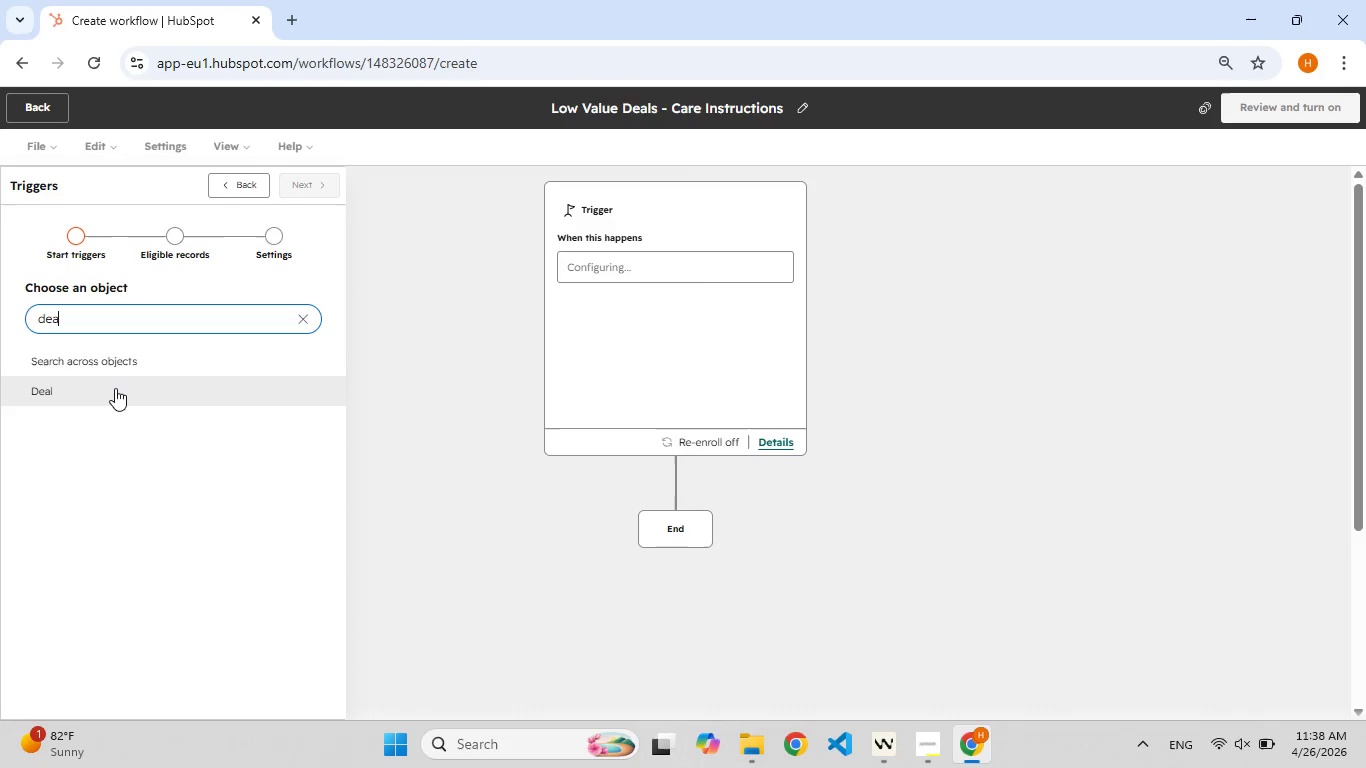 
left_click([115, 388])
 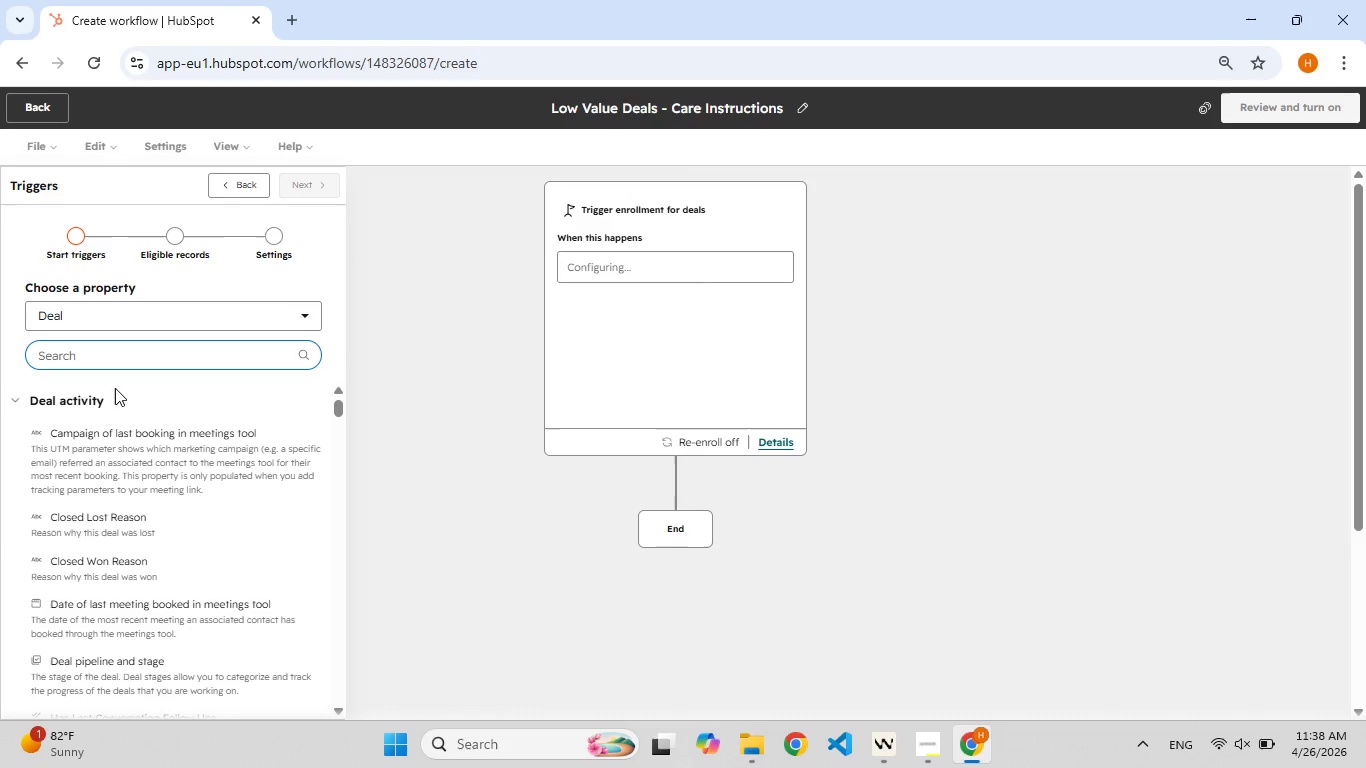 
type(amount)
 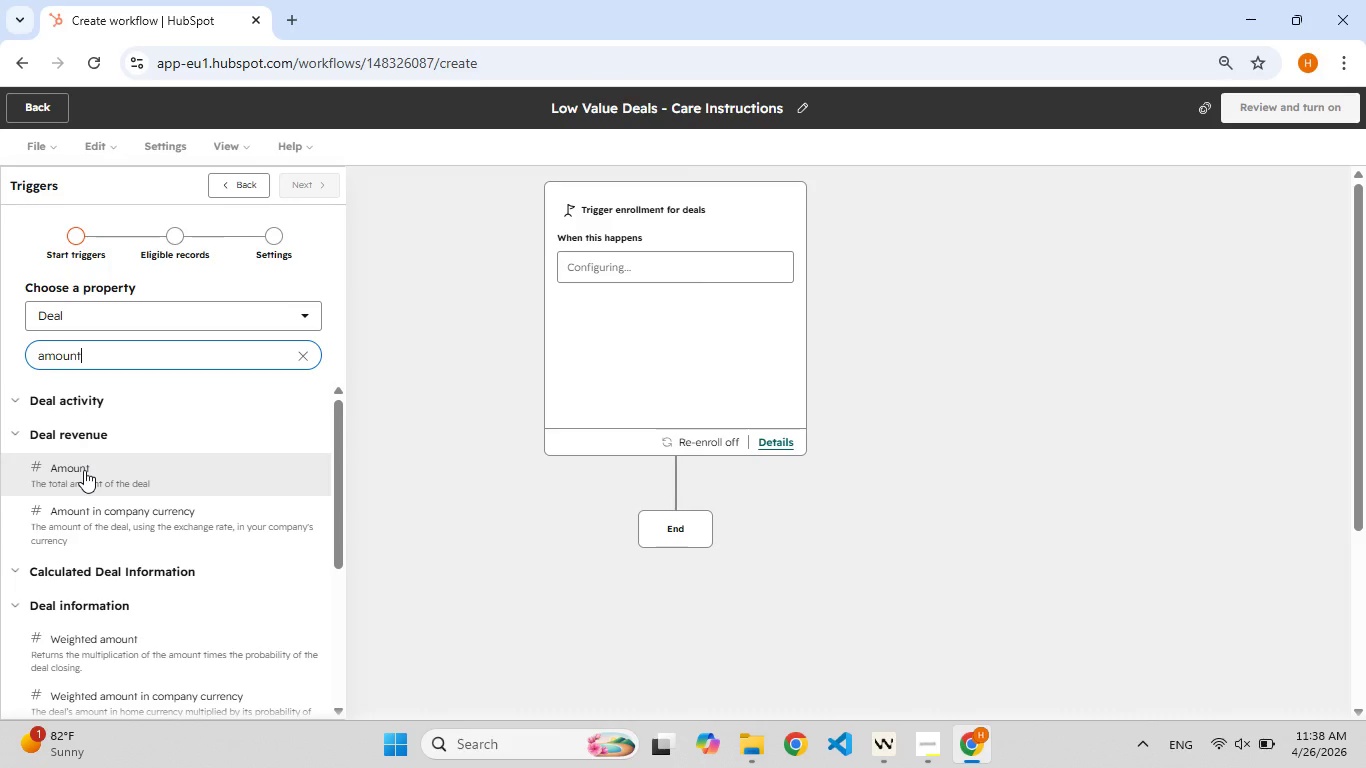 
left_click([84, 470])
 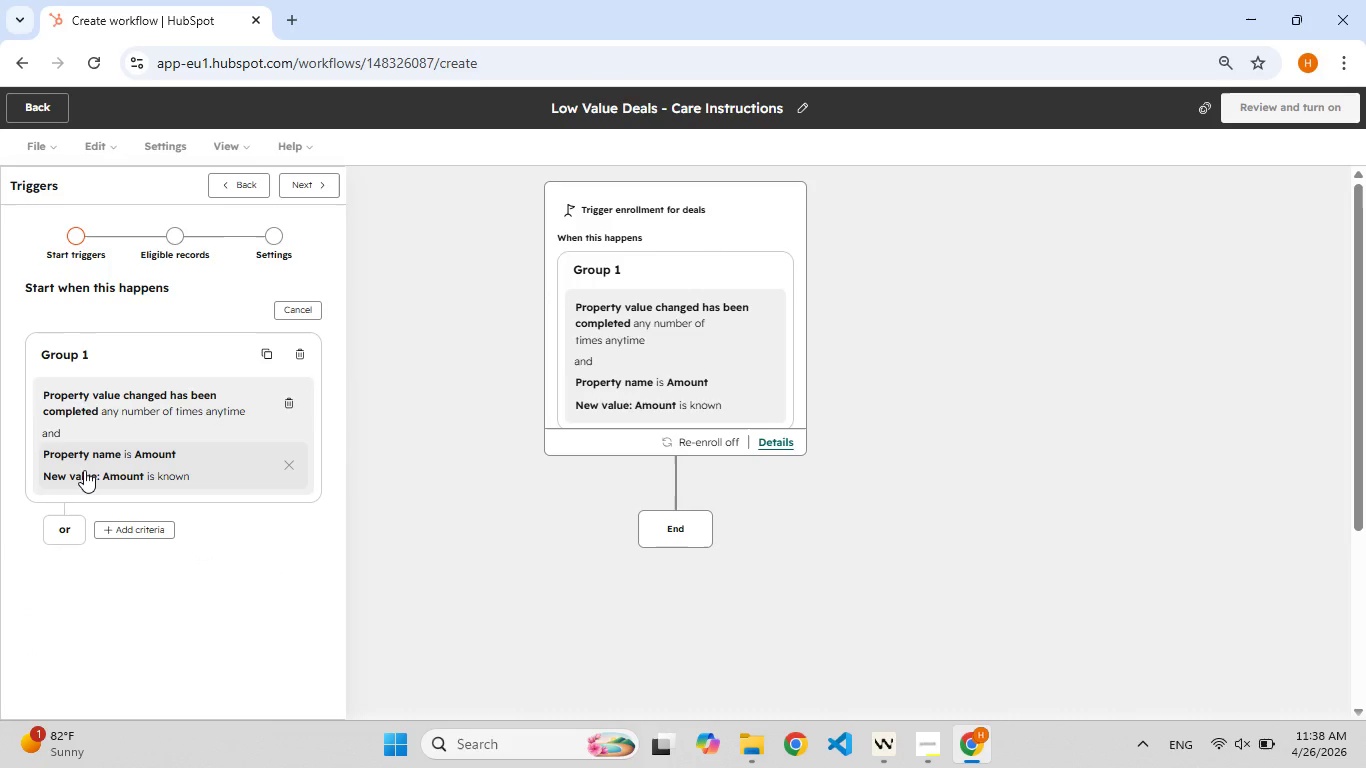 
wait(11.17)
 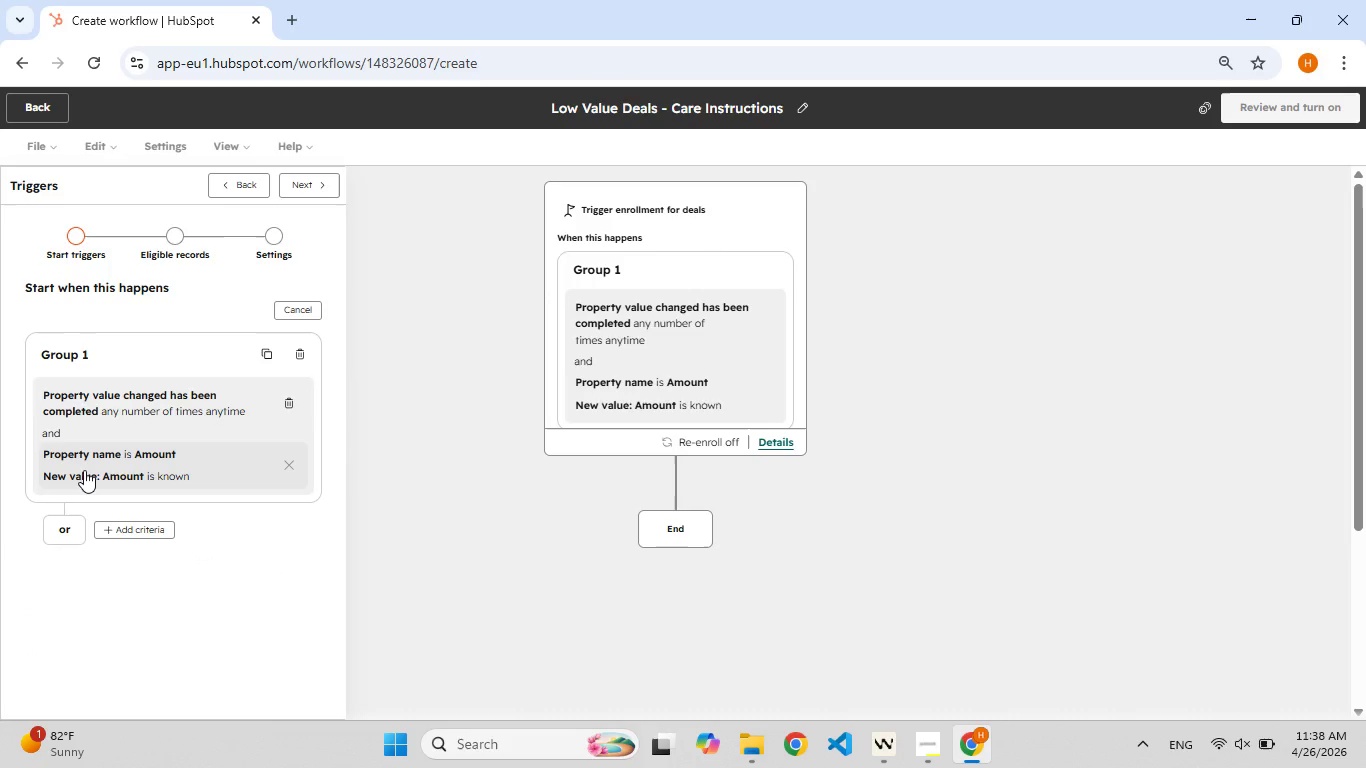 
left_click([308, 182])
 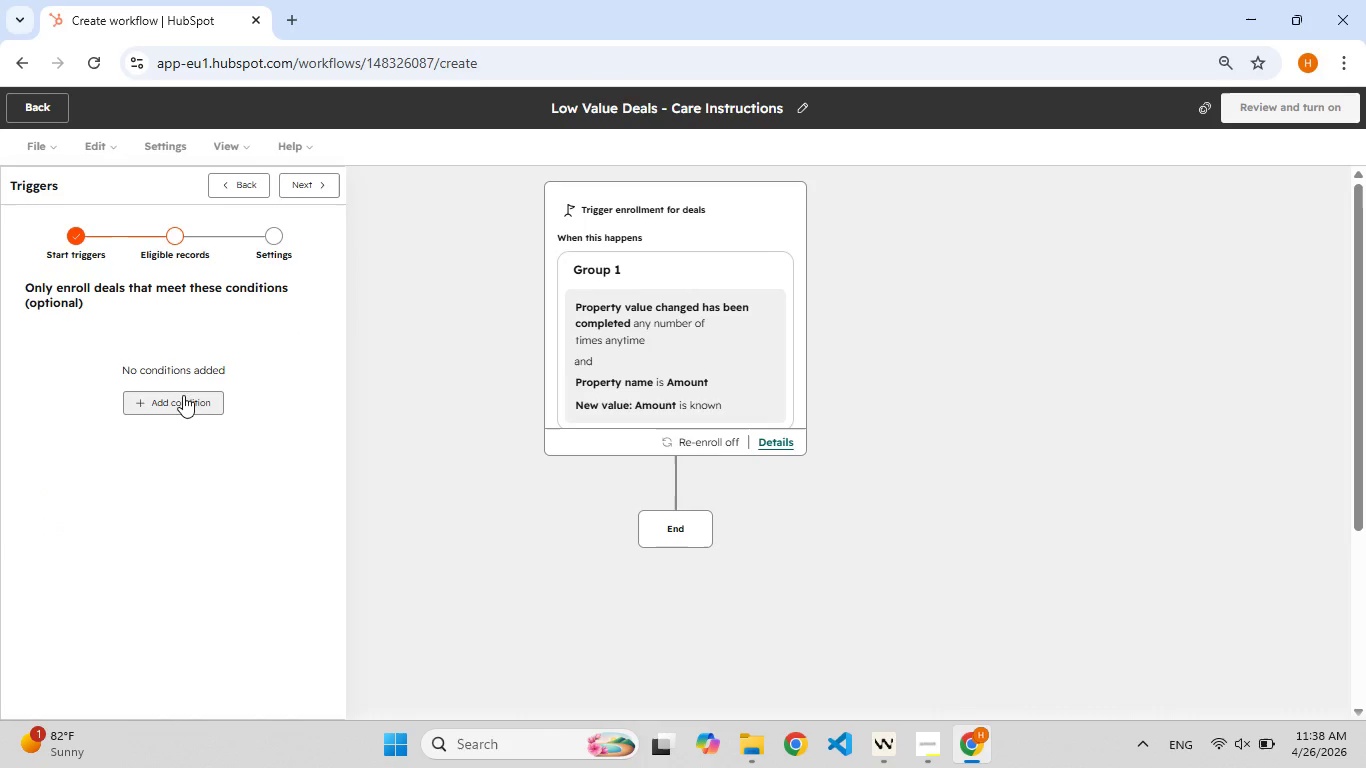 
left_click([182, 397])
 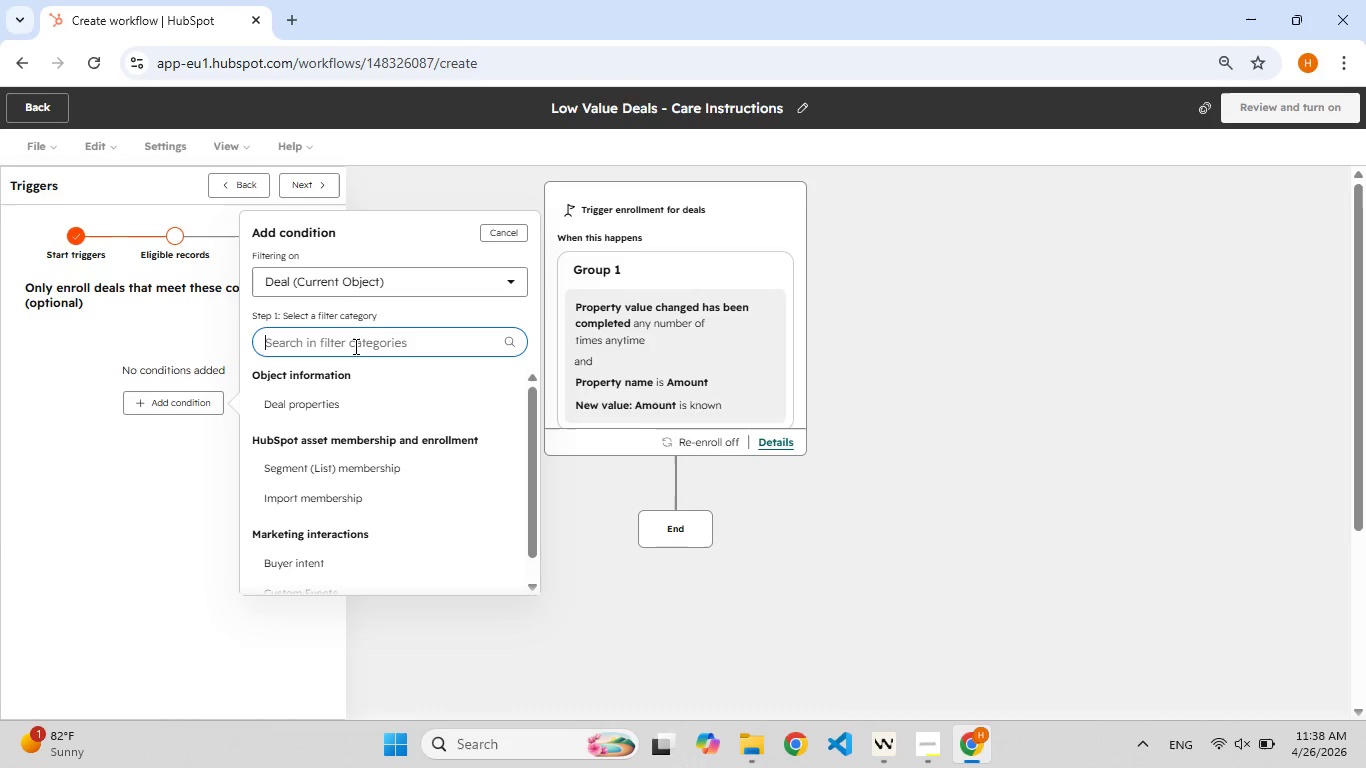 
wait(6.25)
 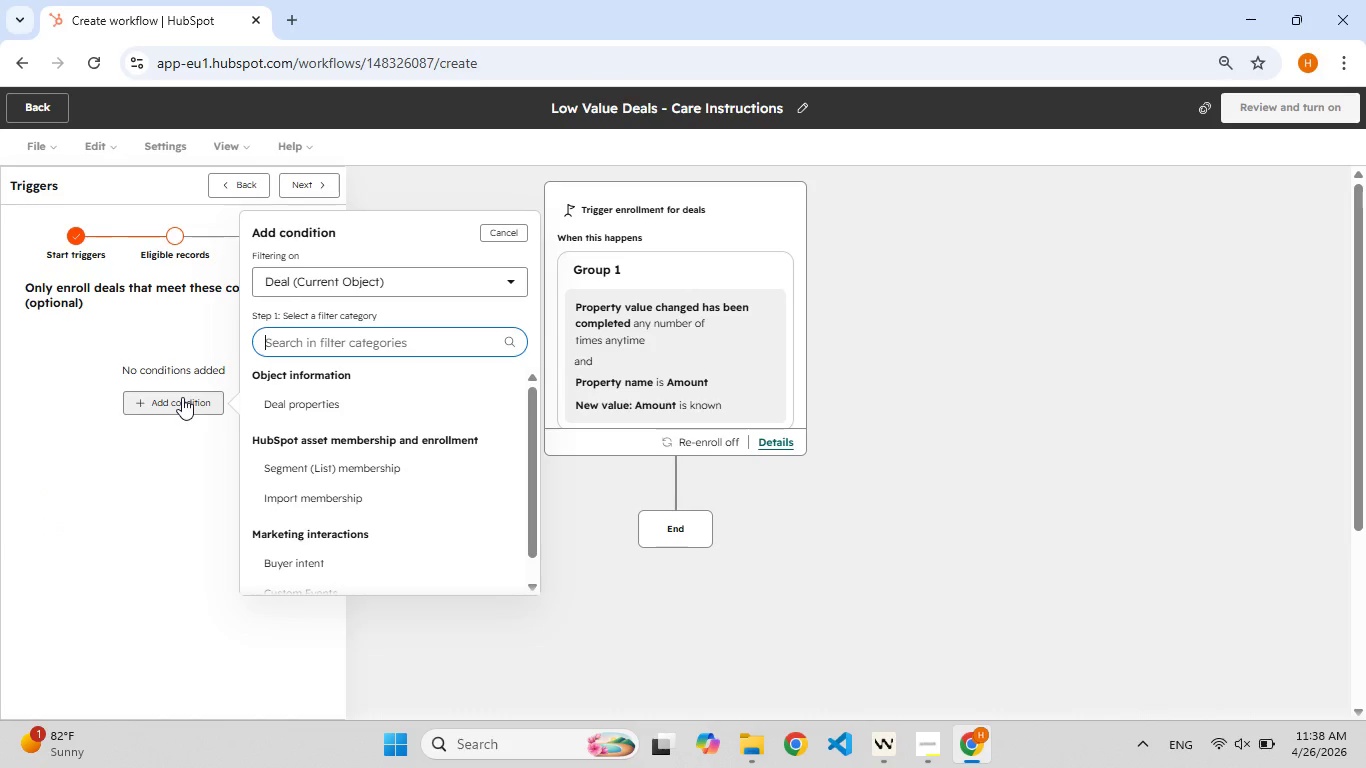 
type(a)
key(Backspace)
type([F9]dea)
 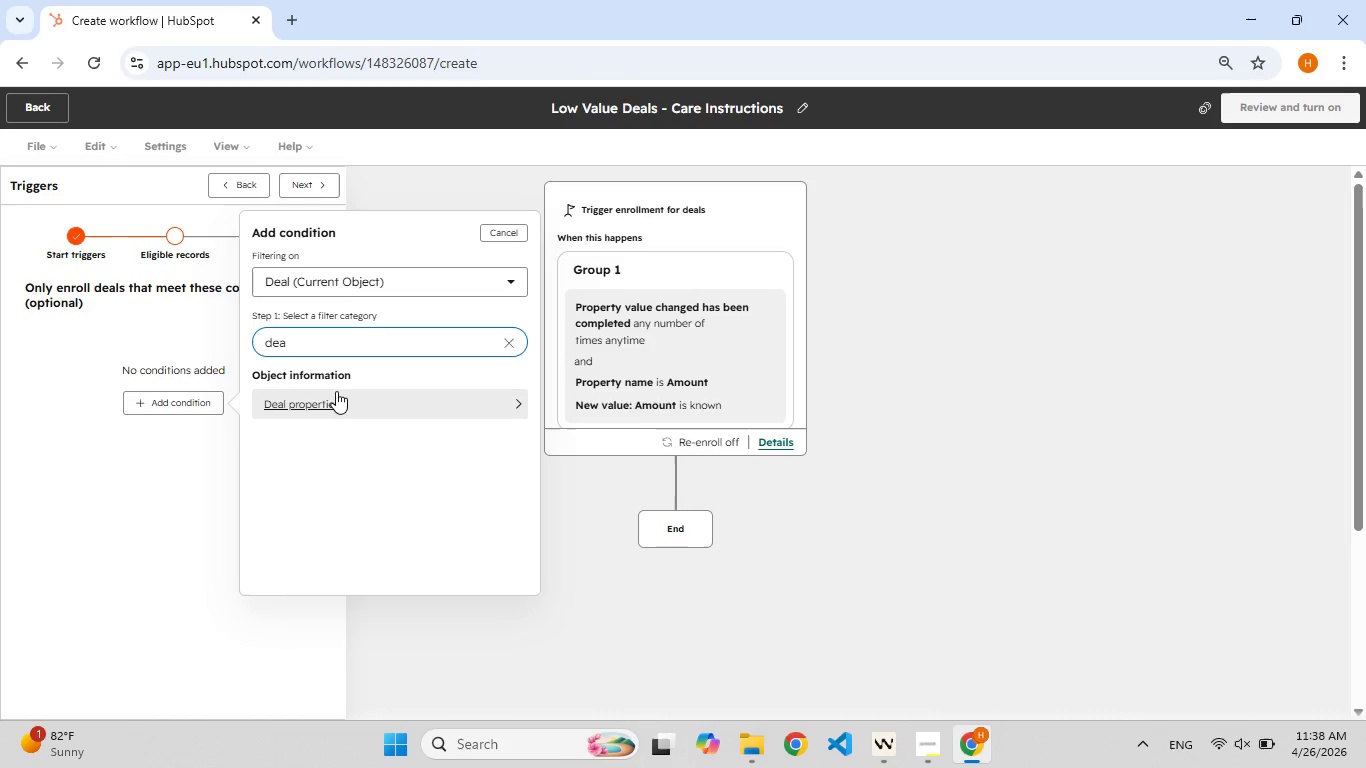 
left_click([331, 398])
 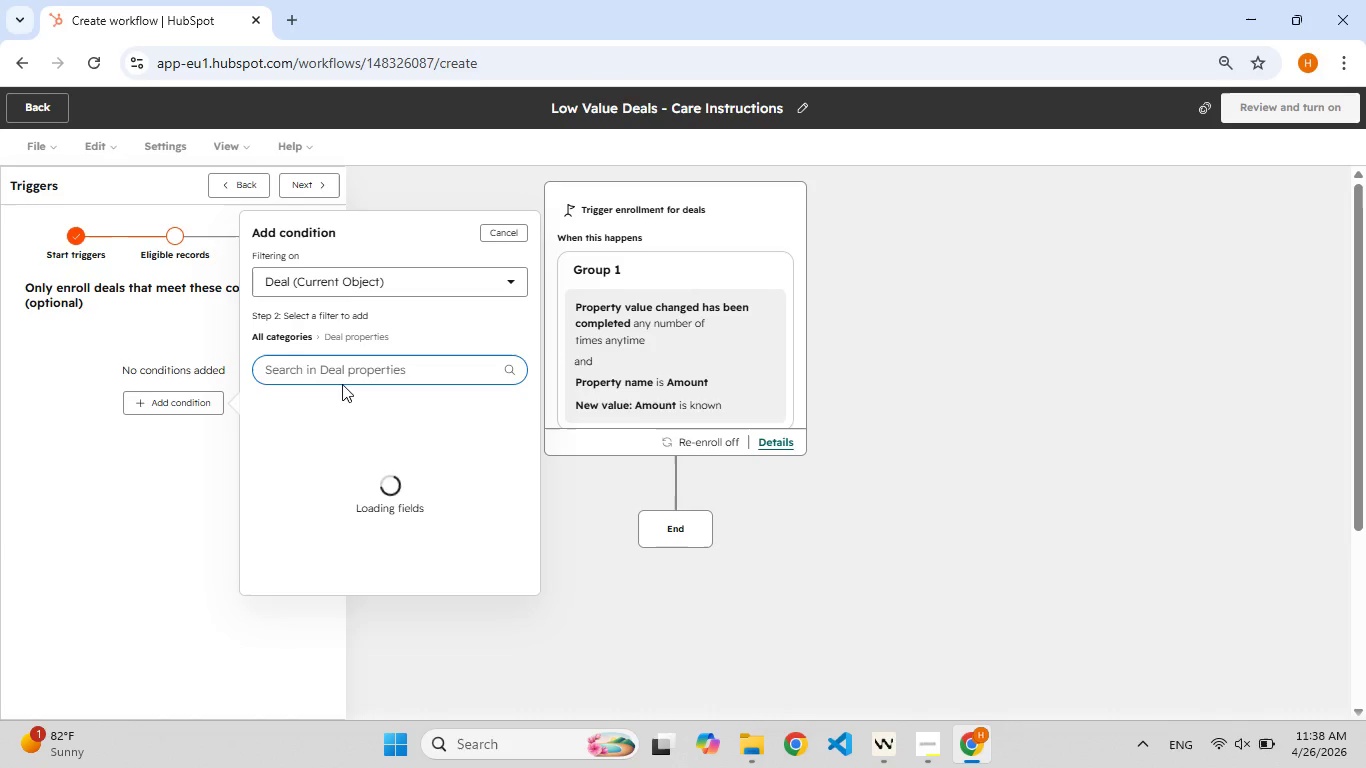 
type(action)
 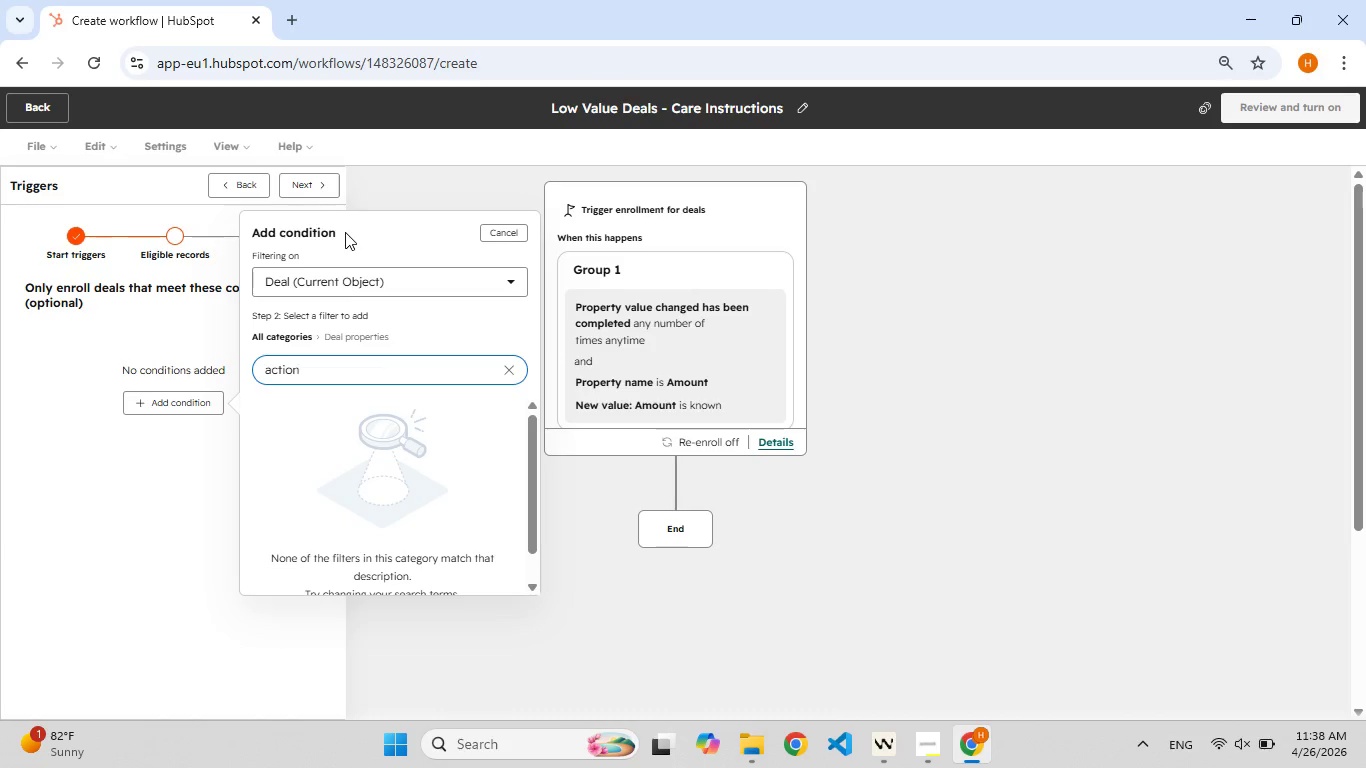 
hold_key(key=F9, duration=0.73)
 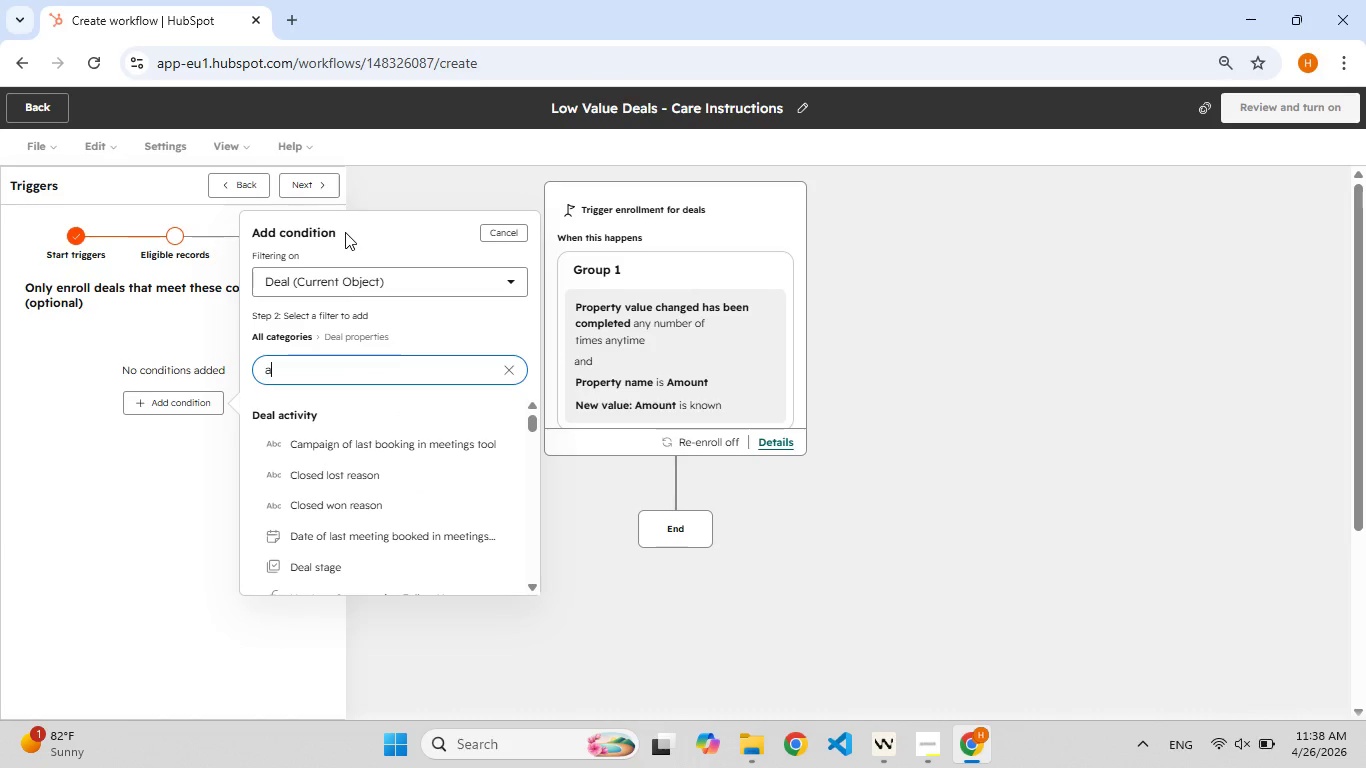 
hold_key(key=Backspace, duration=0.72)
 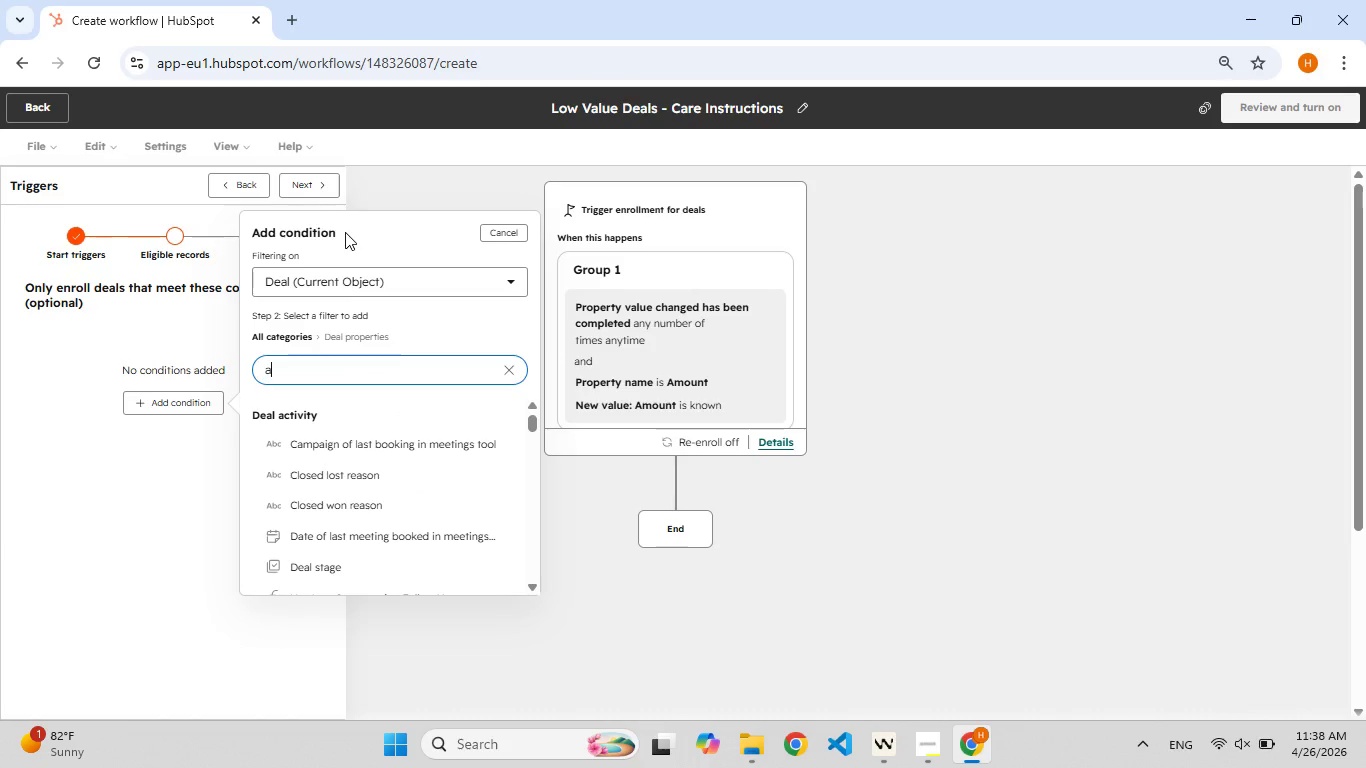 
type(amoun)
 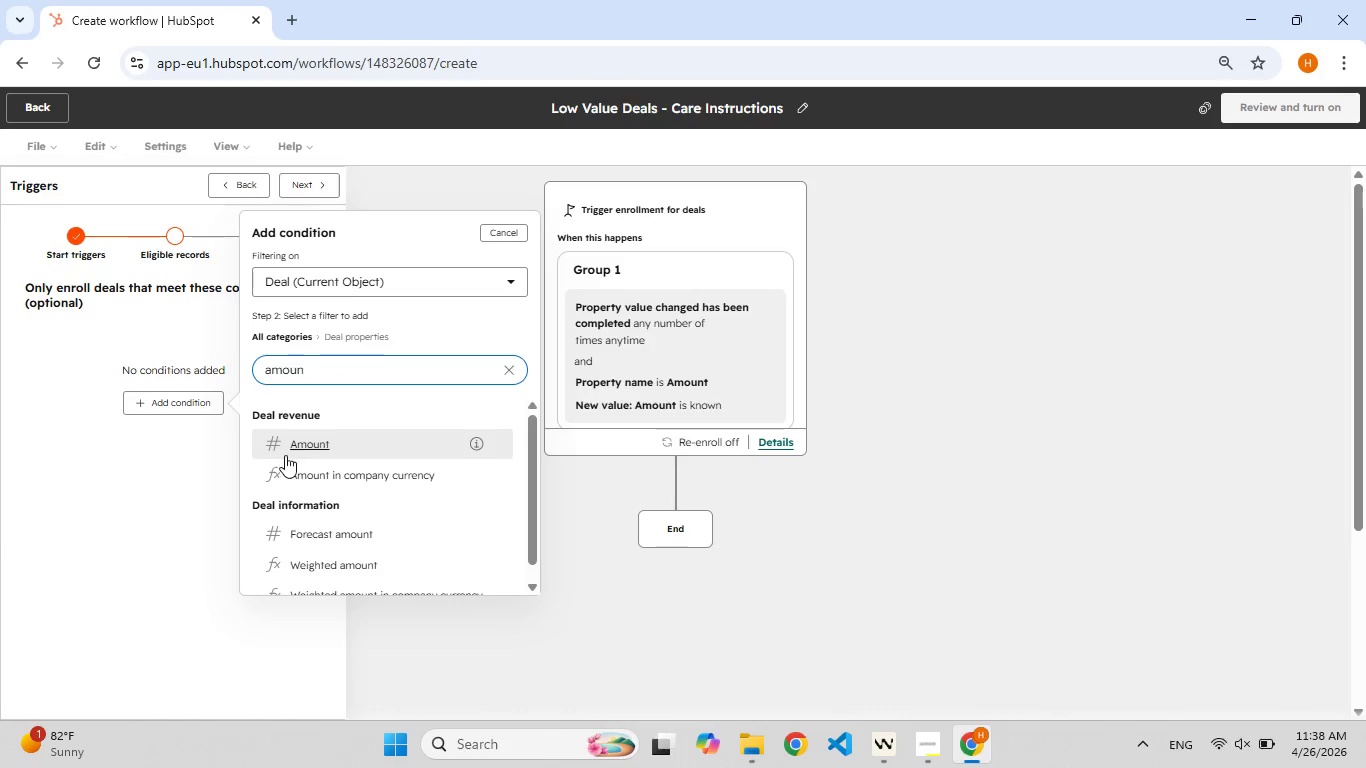 
left_click([285, 455])
 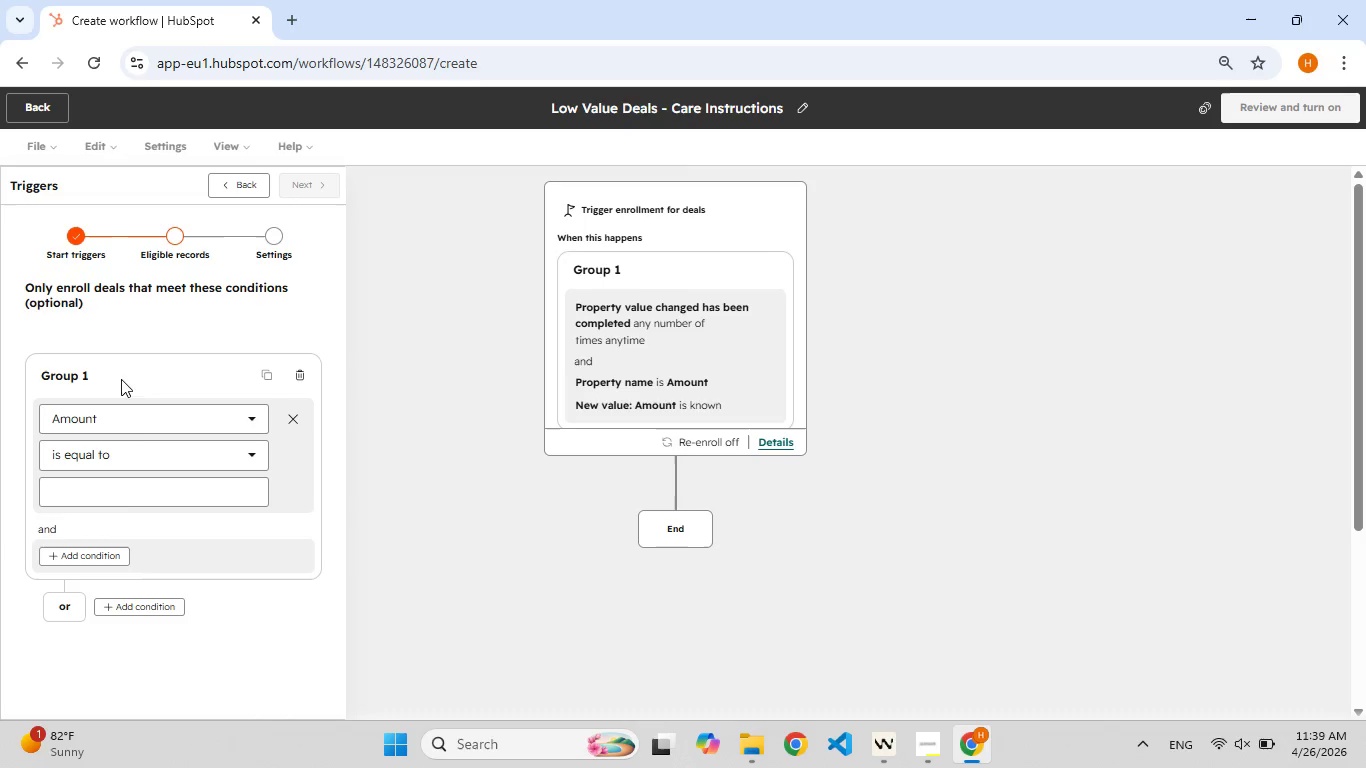 
left_click([183, 445])
 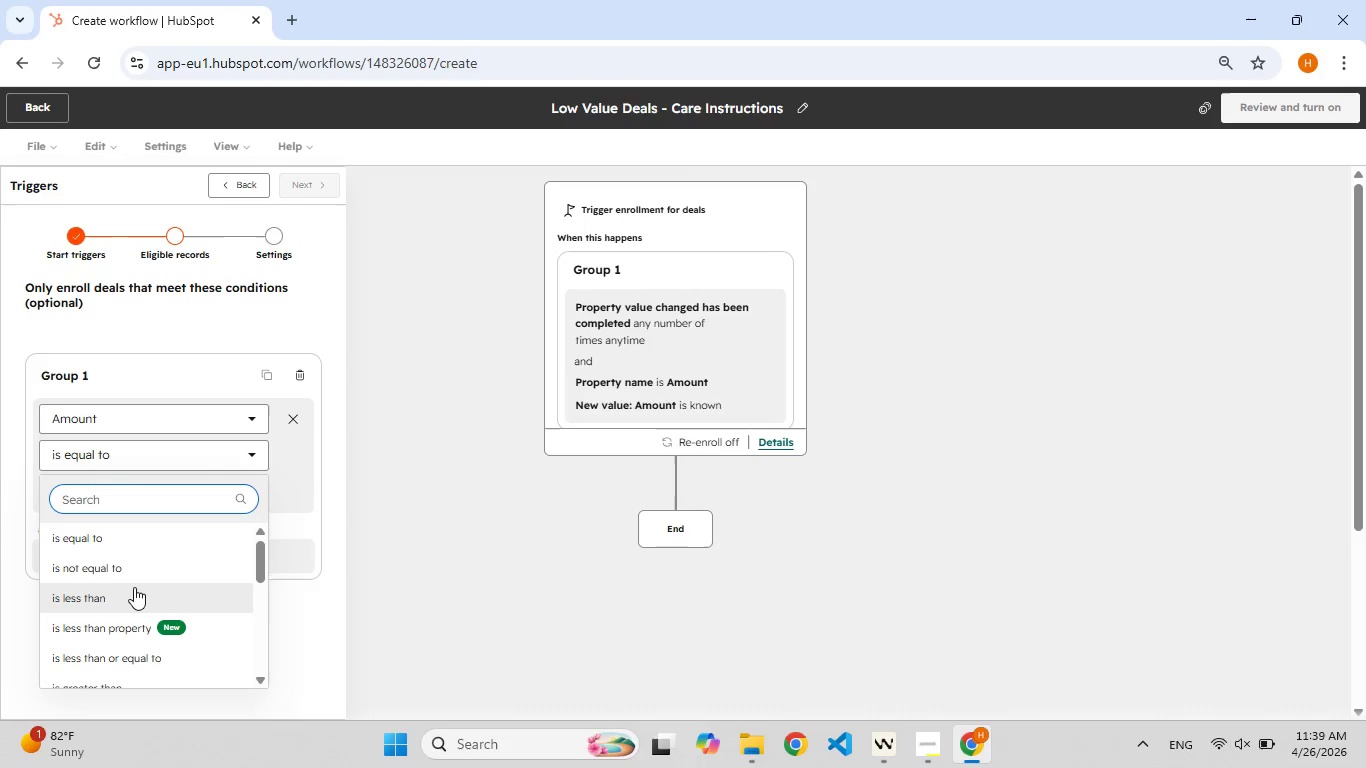 
left_click([124, 599])
 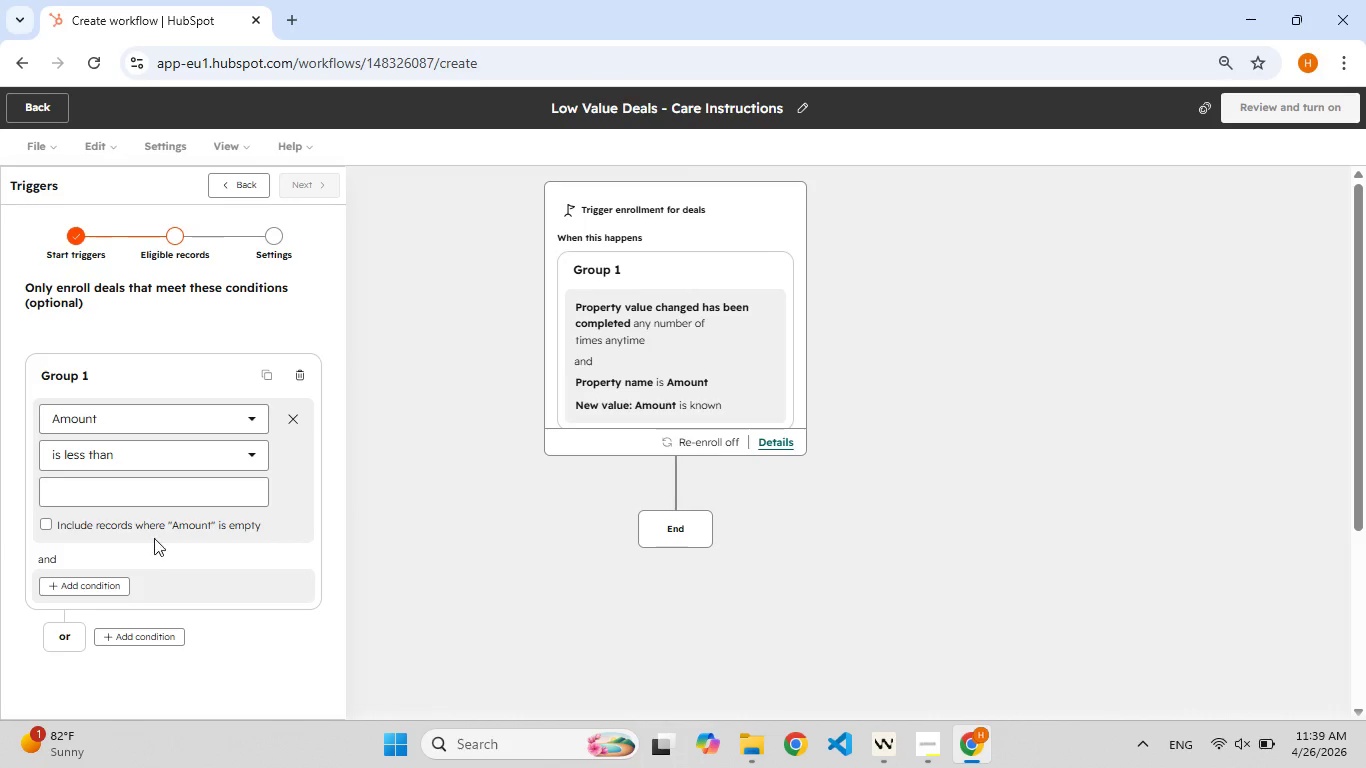 
left_click([159, 493])
 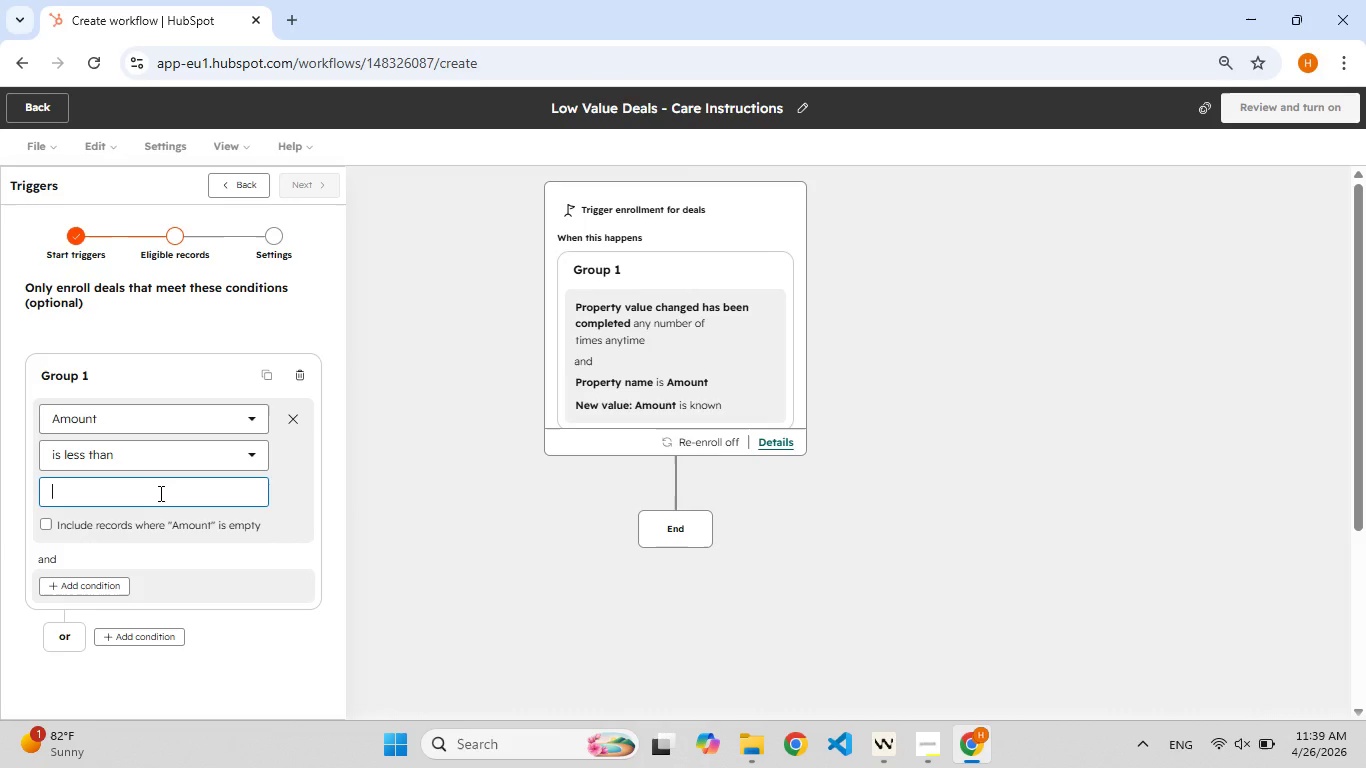 
type(00[F9])
key(Backspace)
type([F9])
key(Backspace)
type(500)
 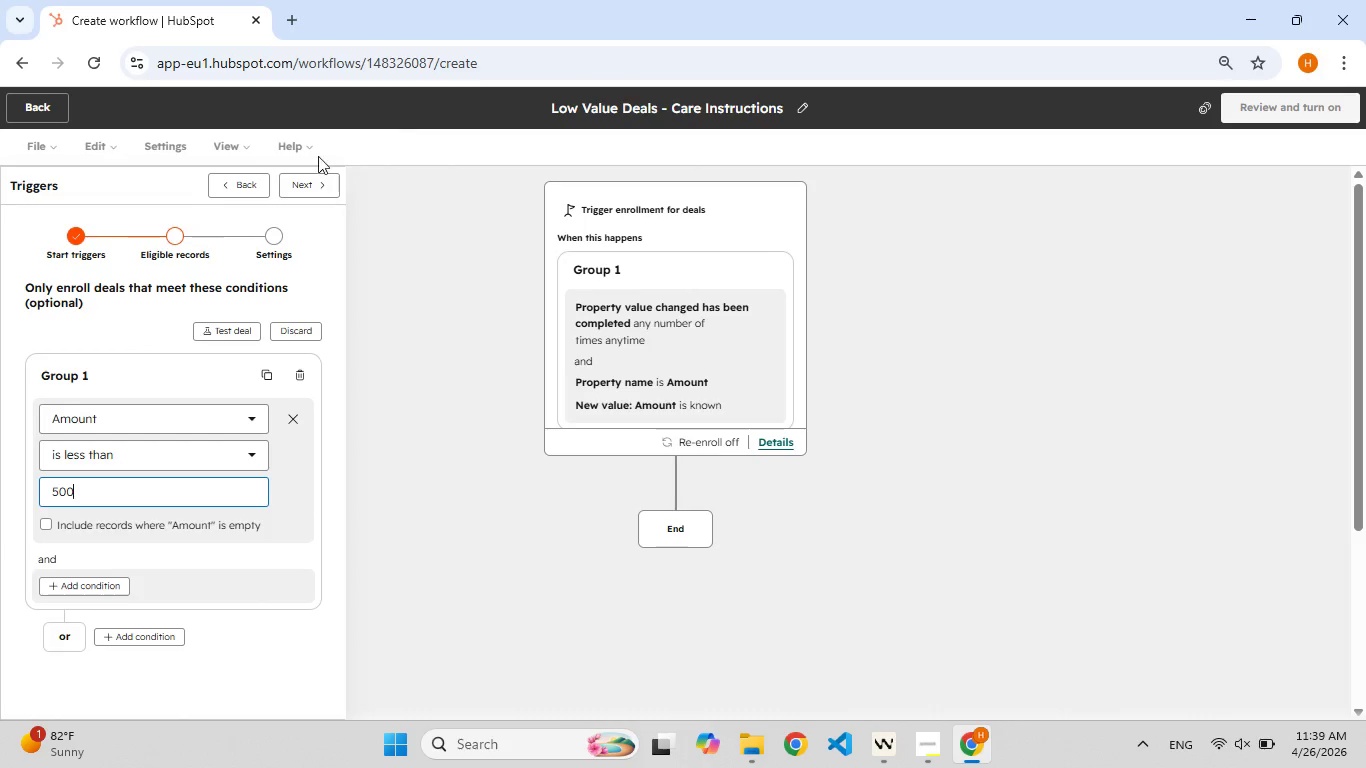 
left_click([303, 183])
 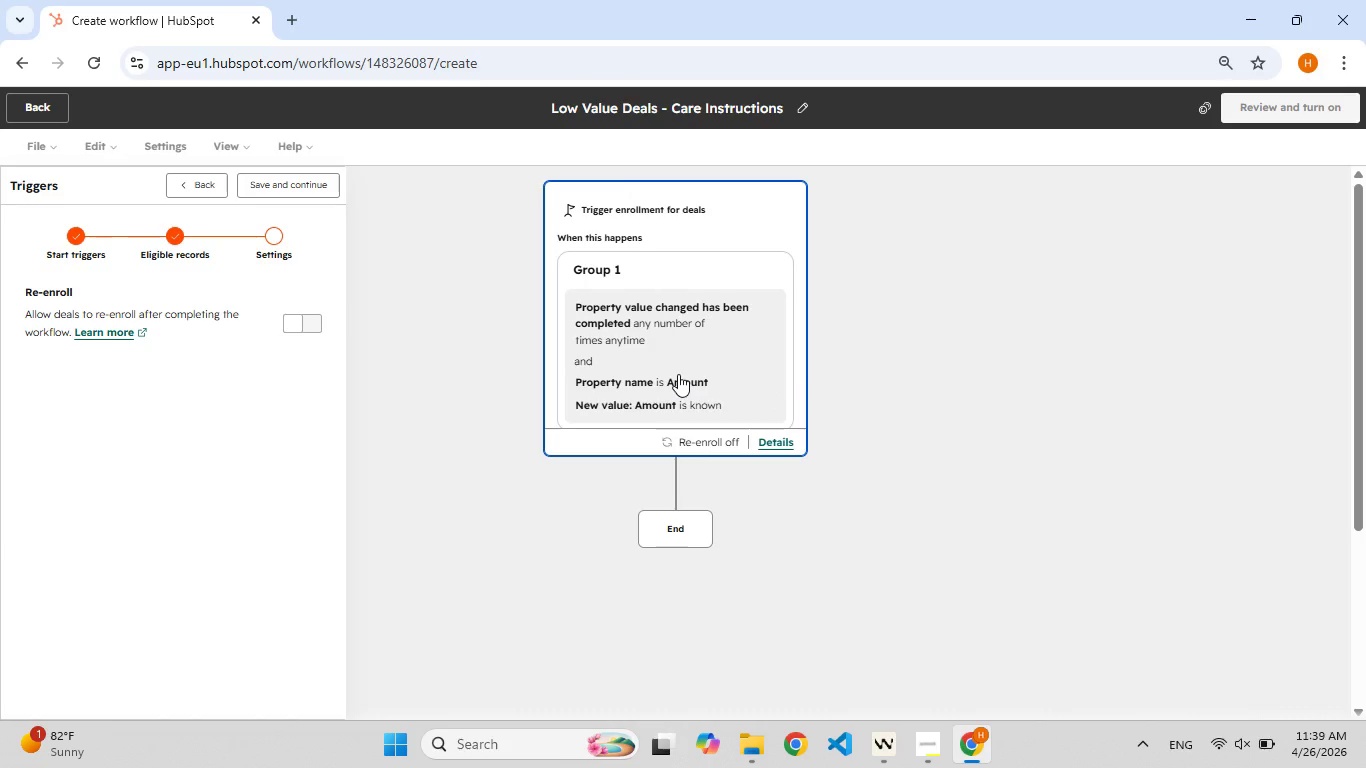 
wait(13.75)
 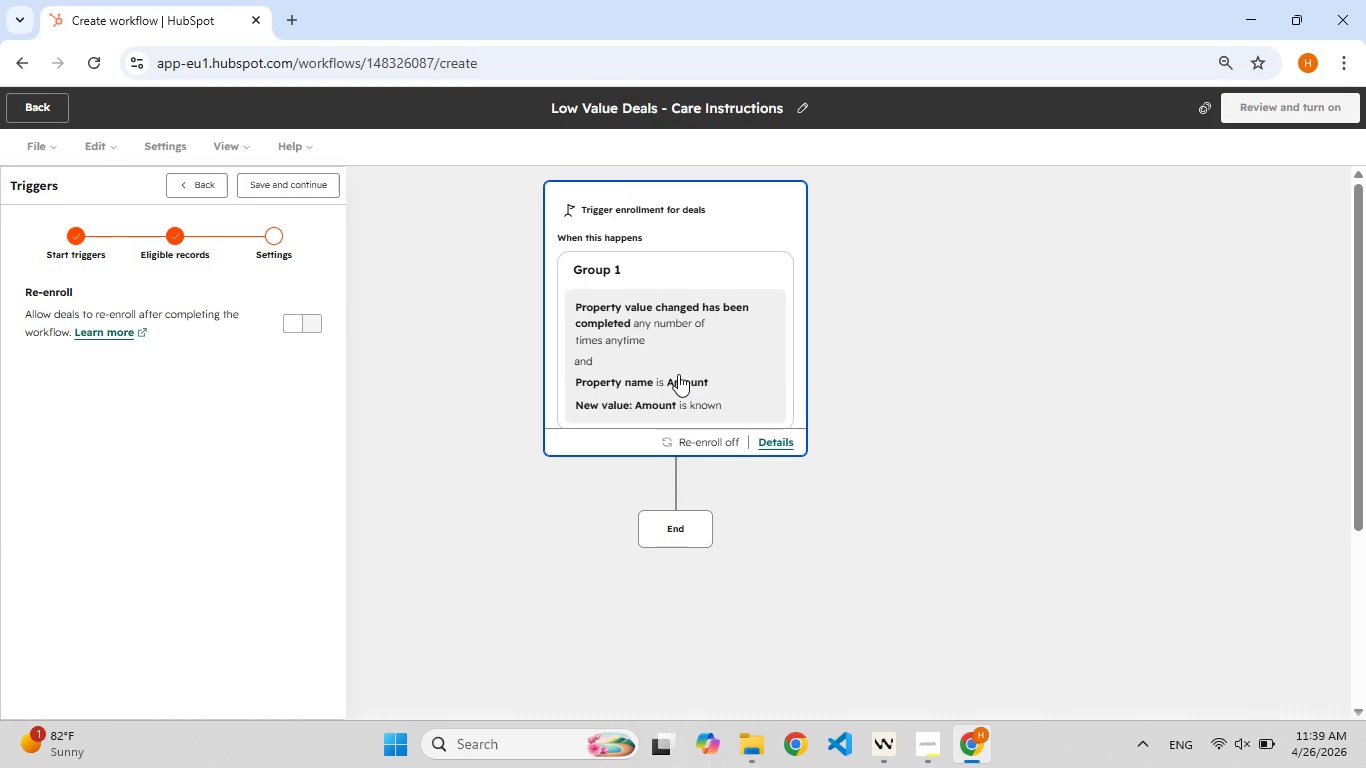 
left_click([315, 180])
 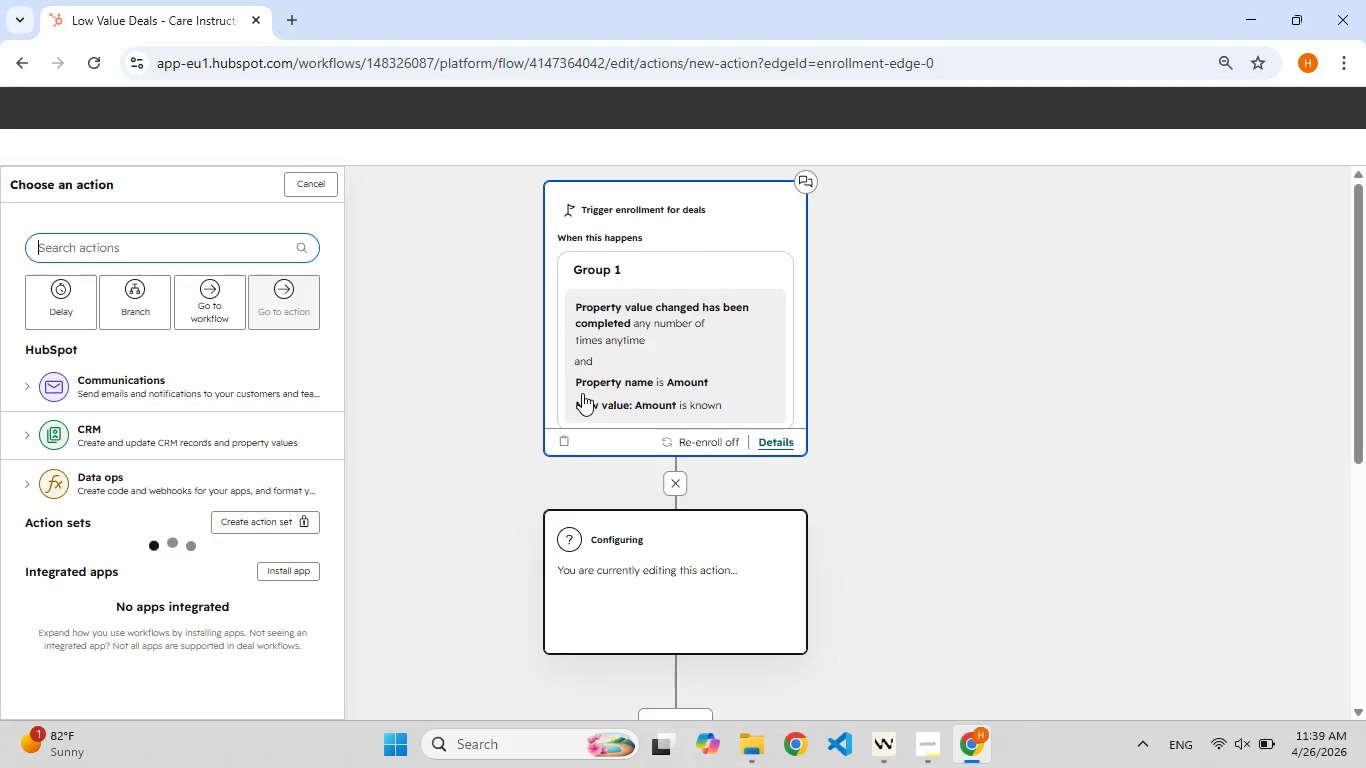 
wait(8.64)
 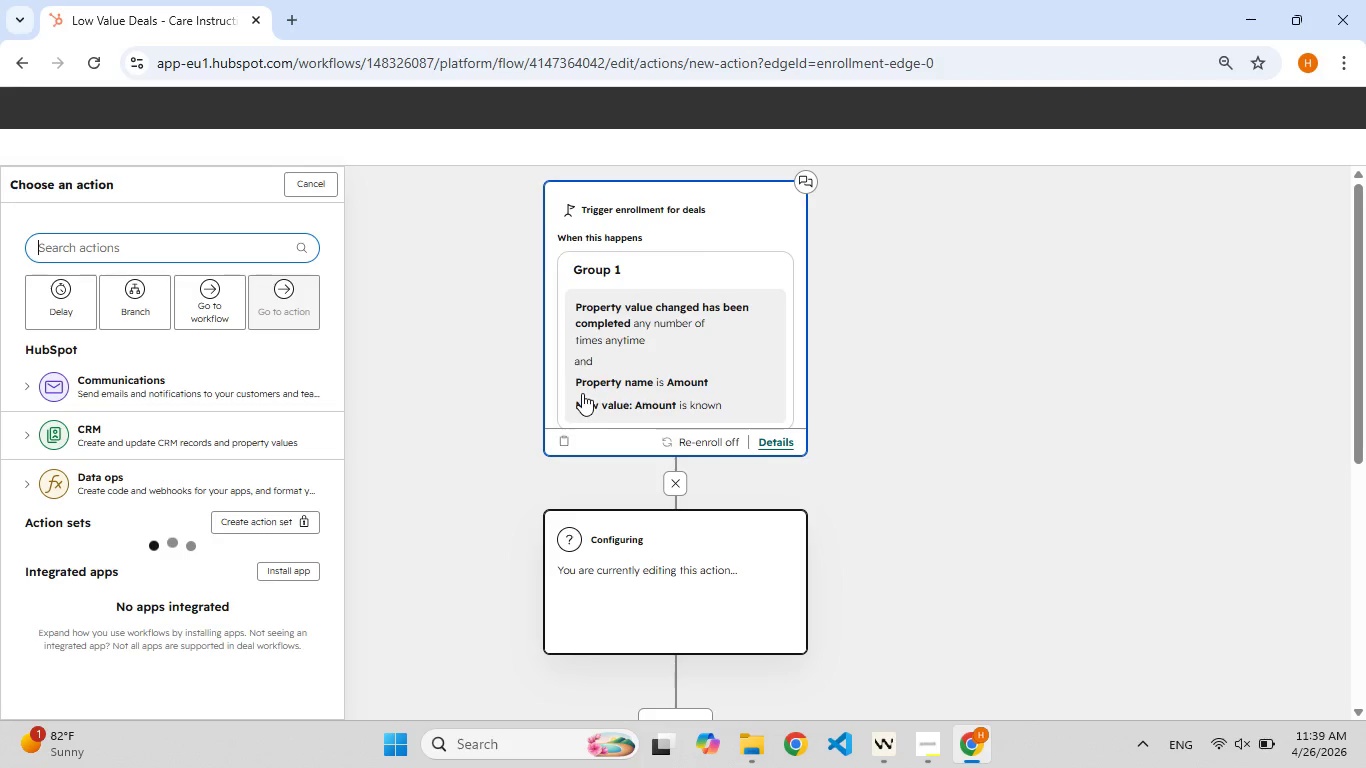 
left_click([164, 279])
 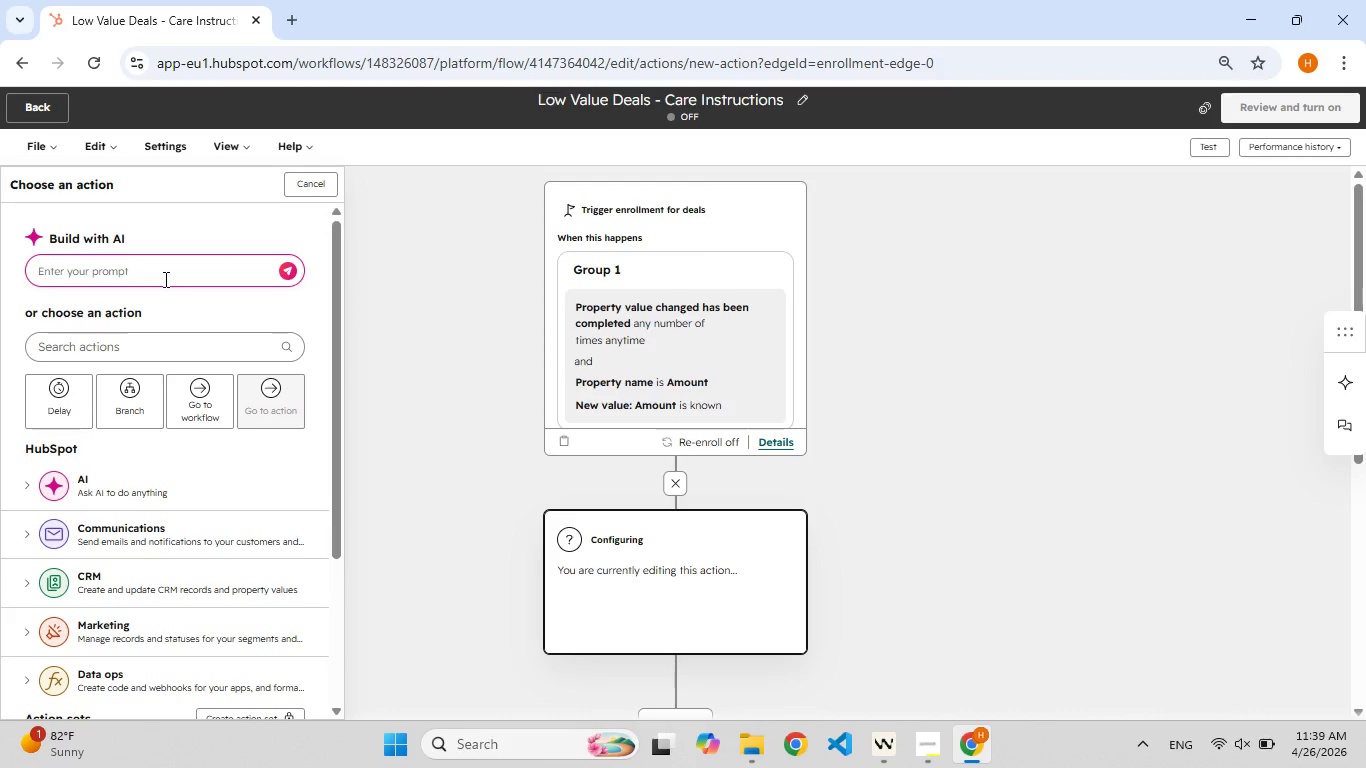 
type(creatye tas)
 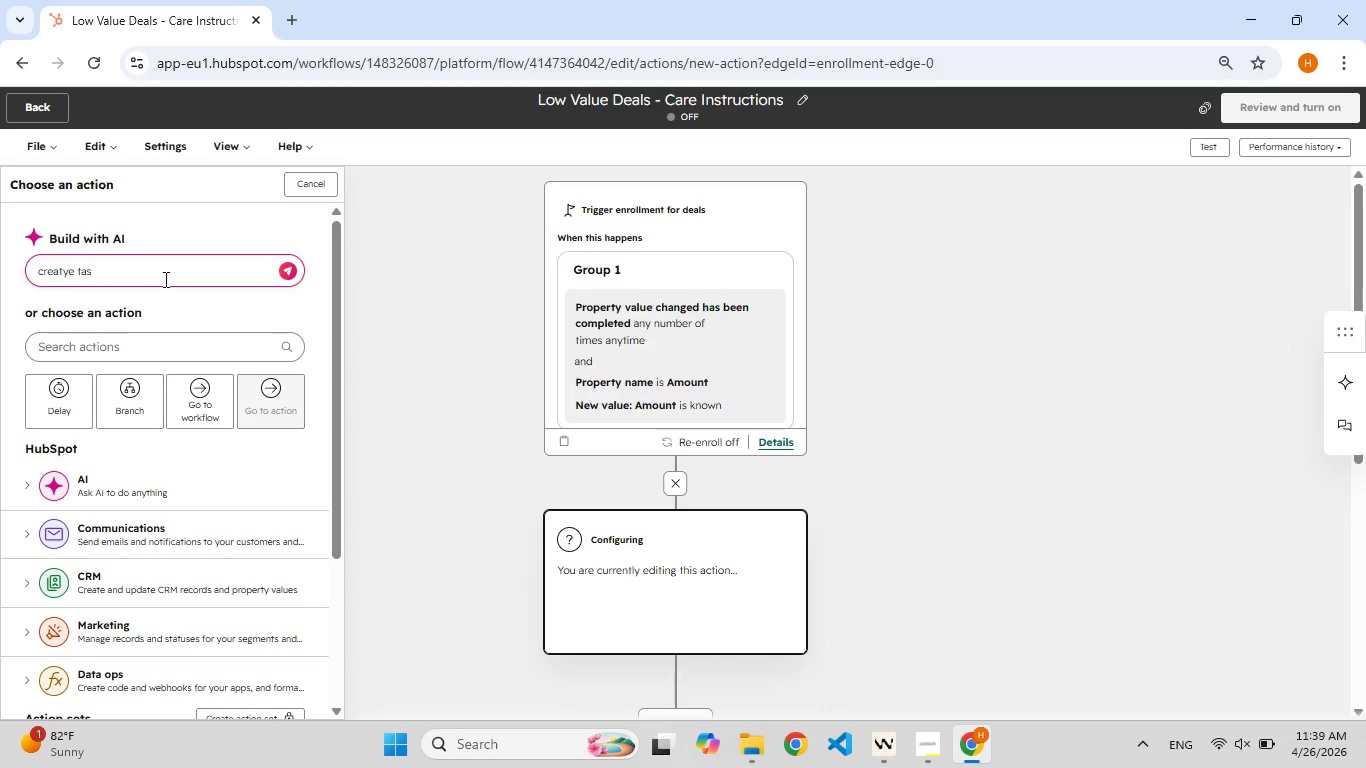 
hold_key(key=F9, duration=0.95)
 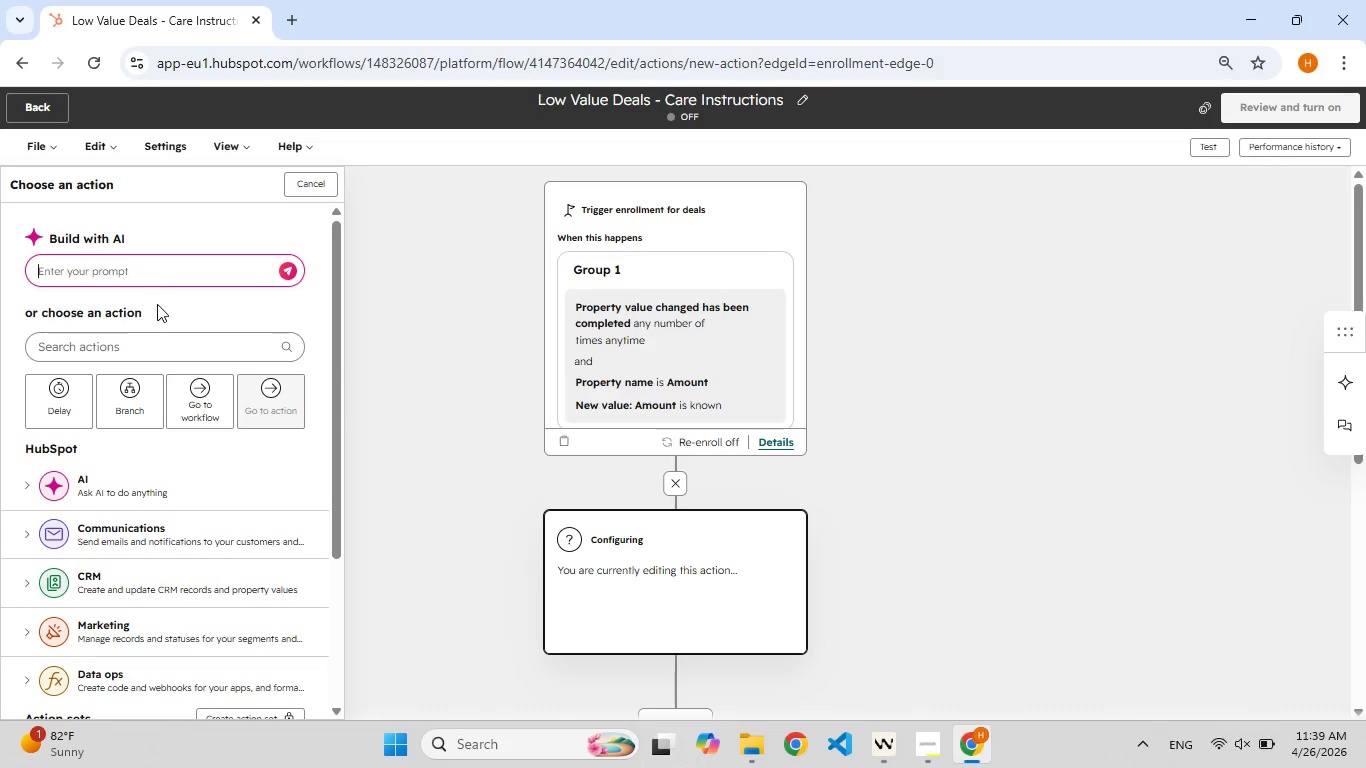 
hold_key(key=Backspace, duration=0.95)
 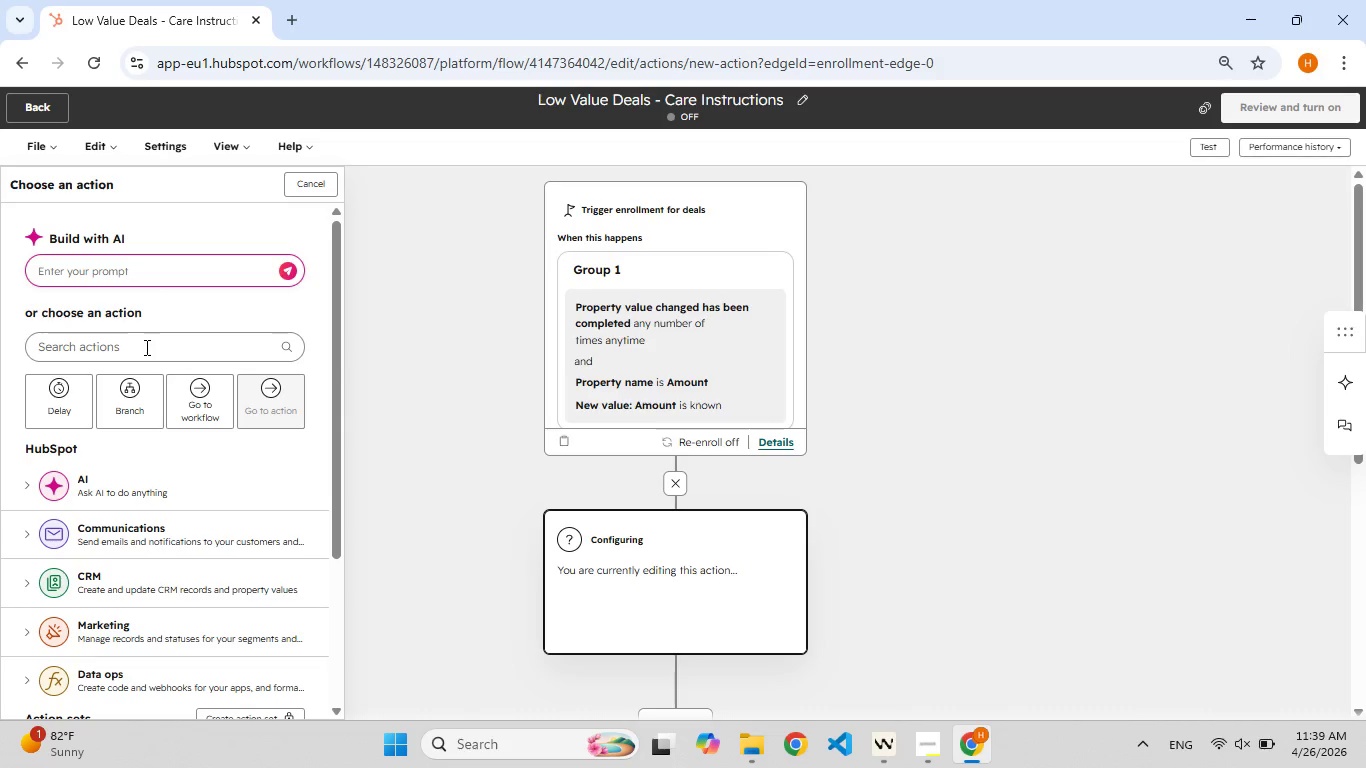 
left_click([145, 347])
 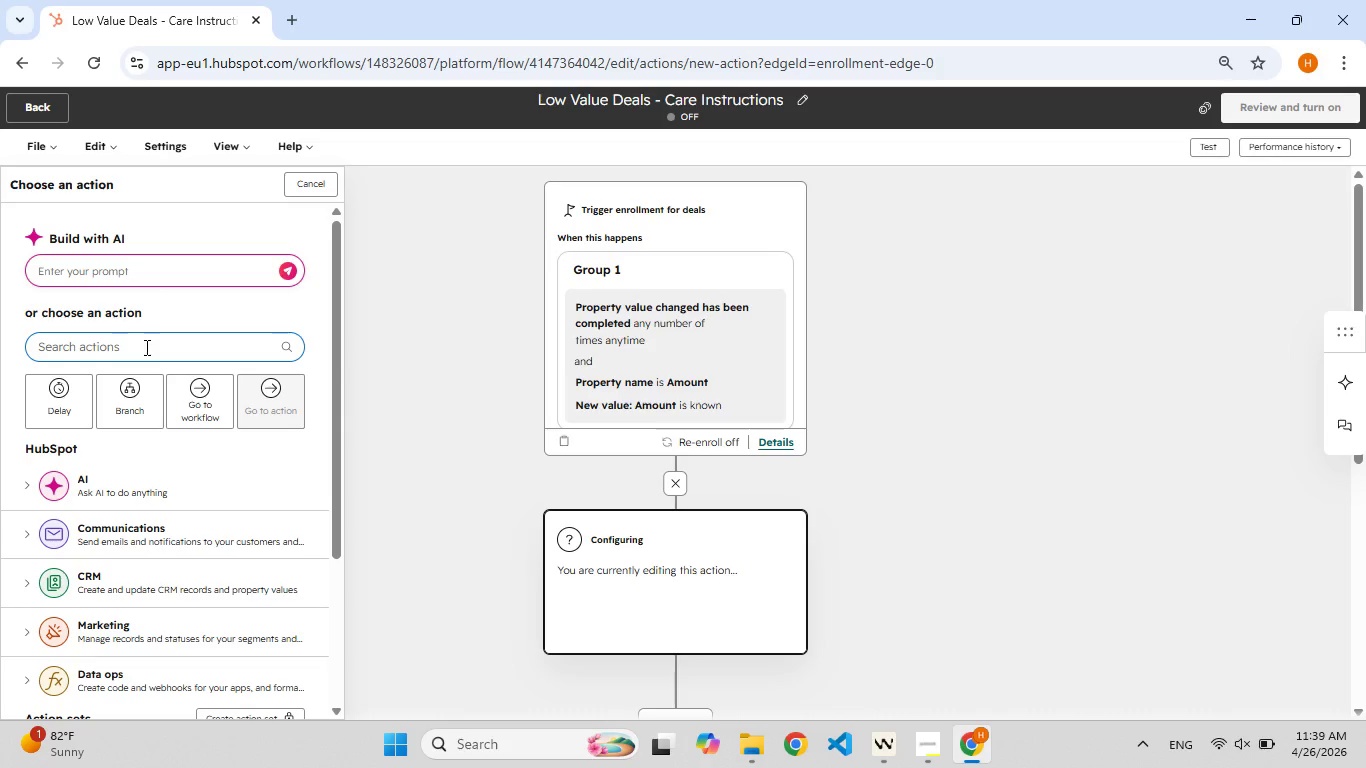 
type(task)
 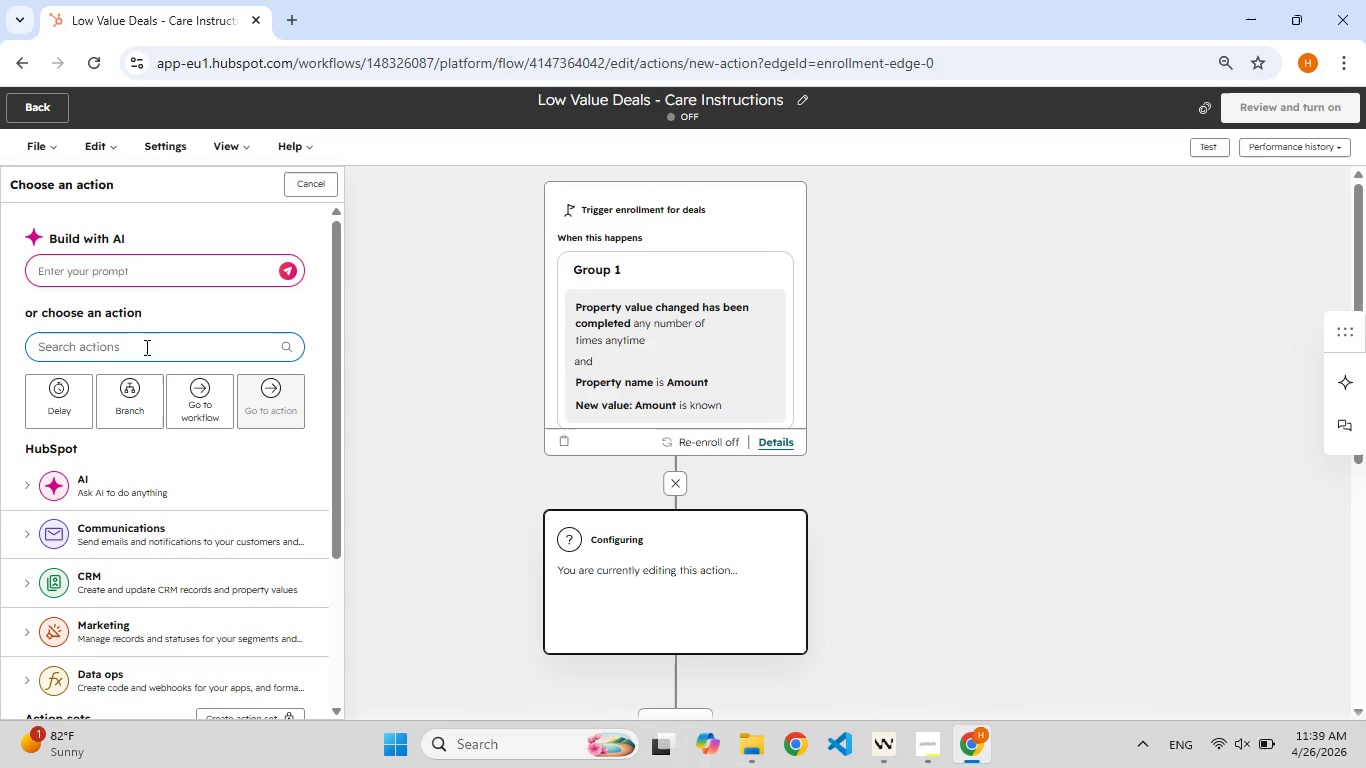 
left_click([145, 347])
 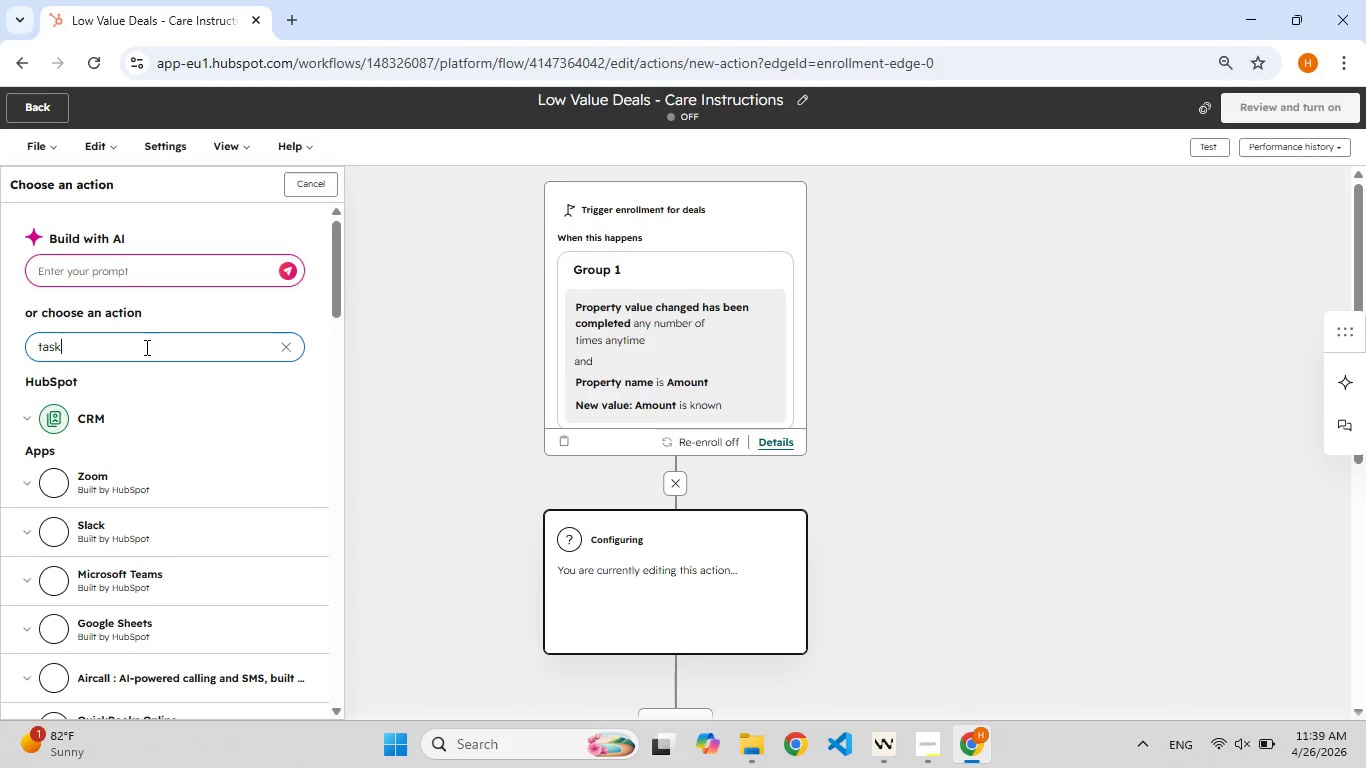 
double_click([145, 347])
 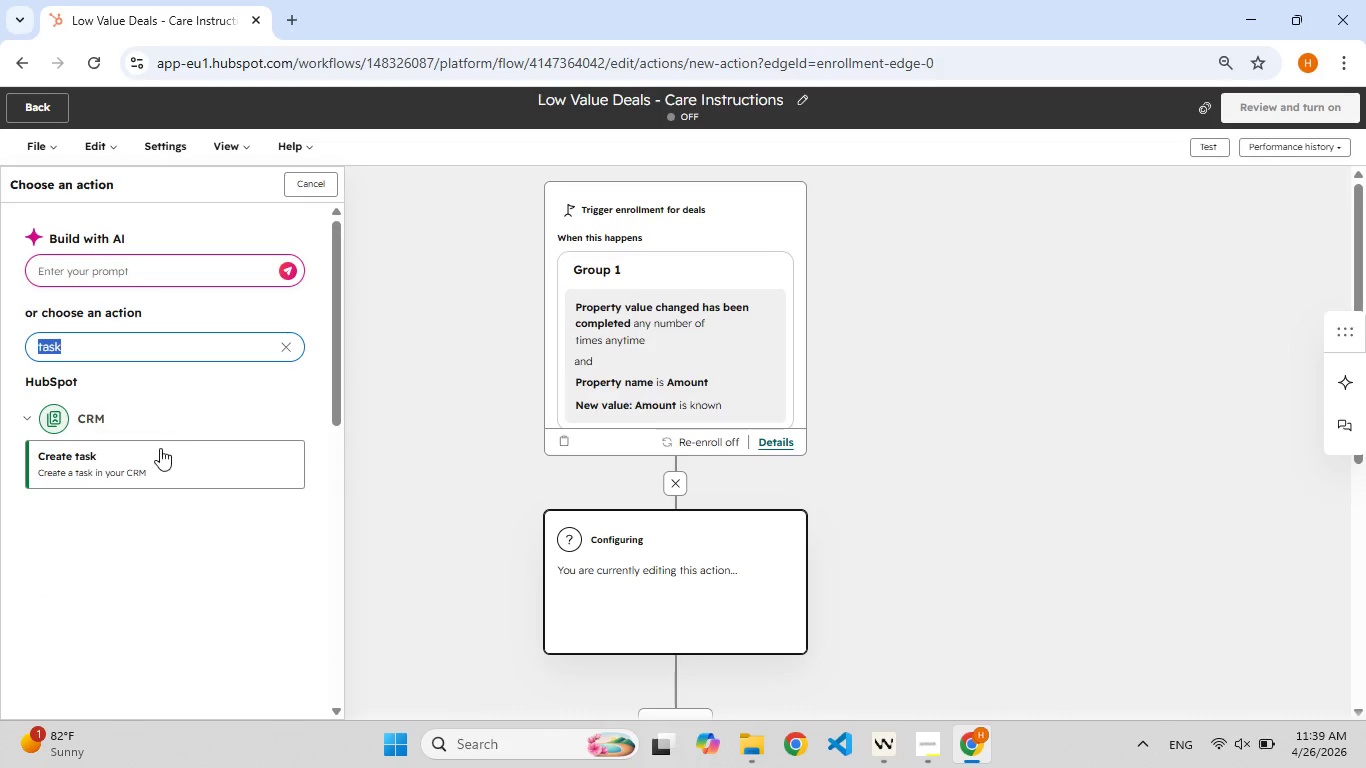 
left_click([136, 471])
 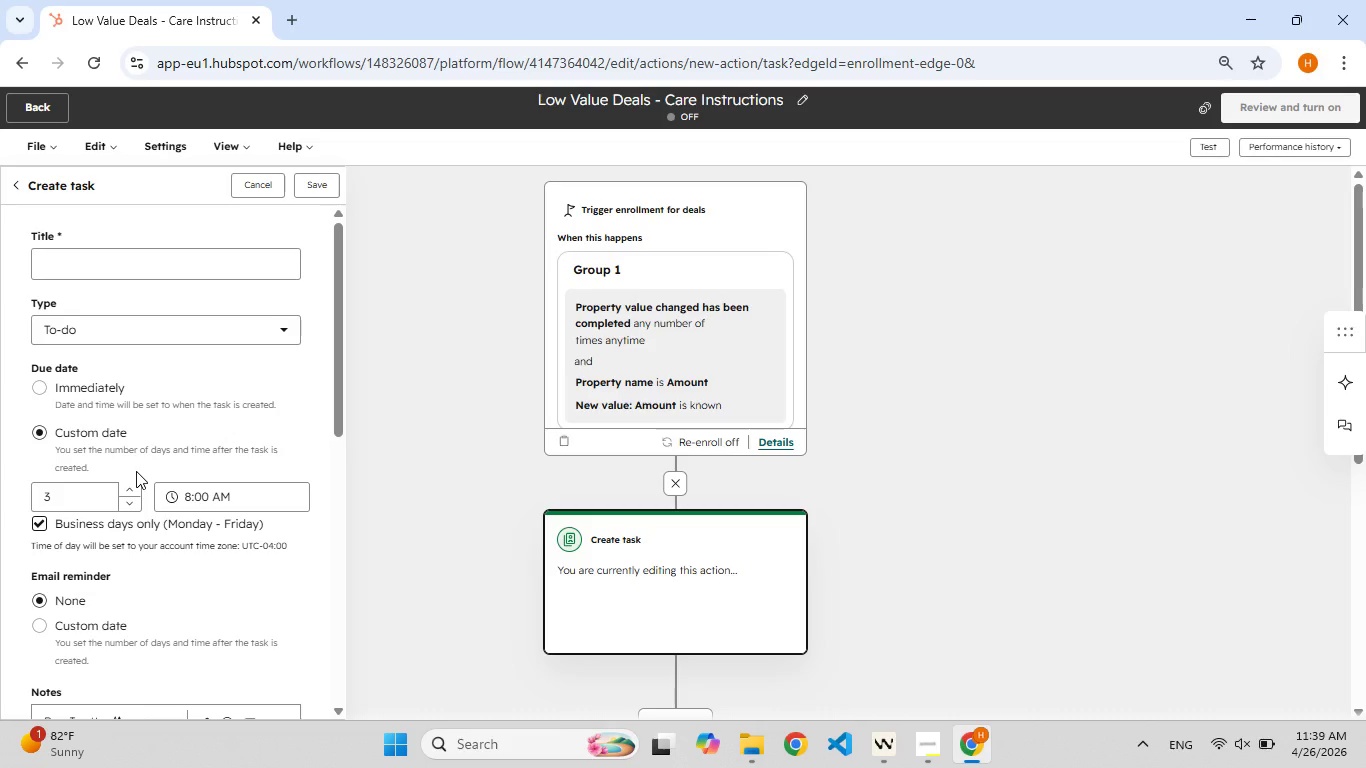 
wait(7.67)
 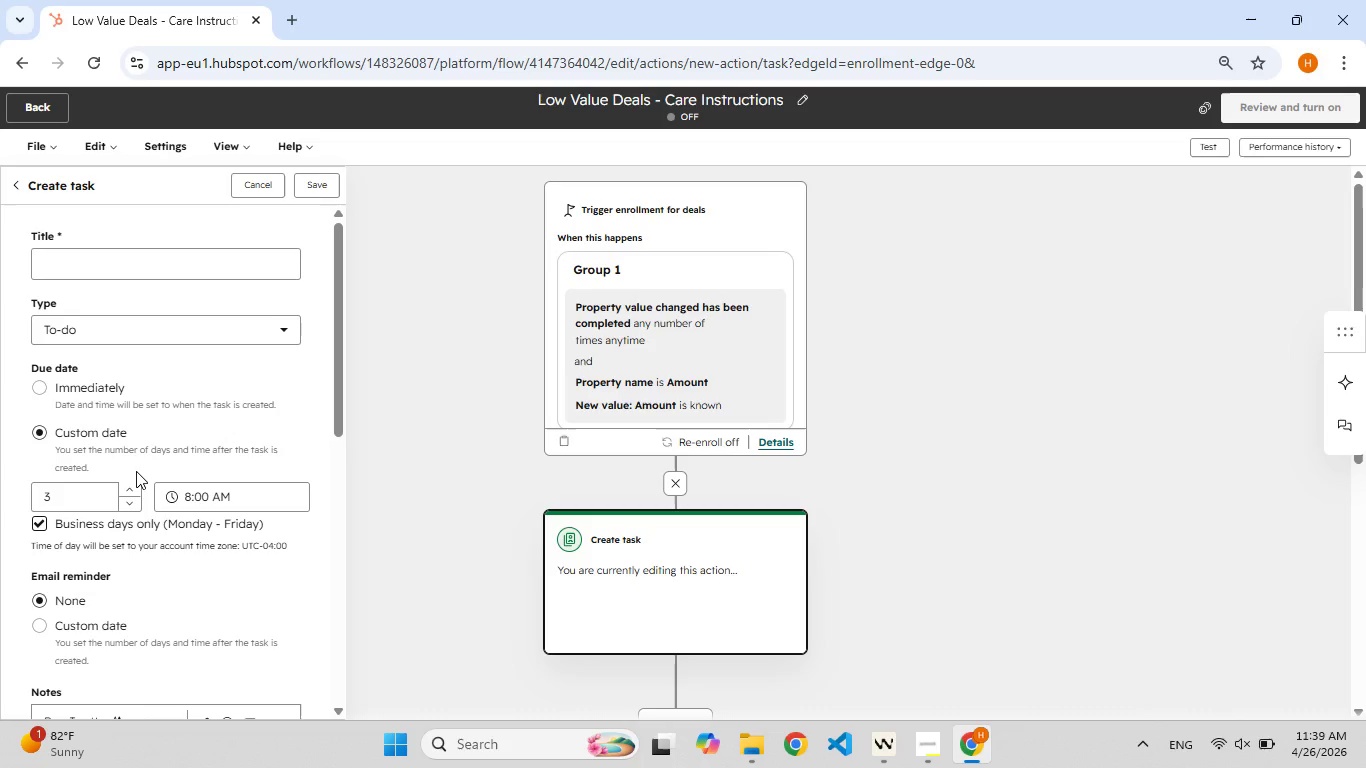 
left_click([125, 266])
 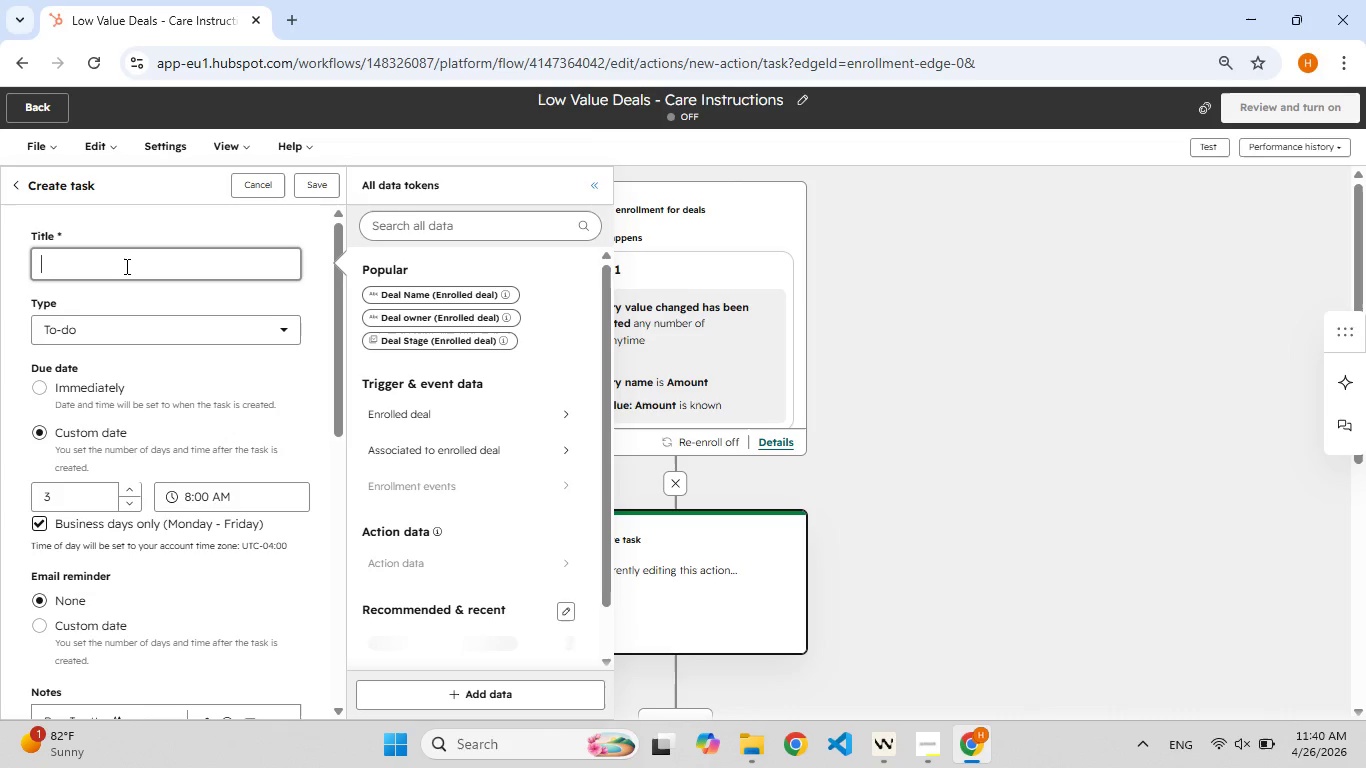 
hold_key(key=CapsLock, duration=0.45)
 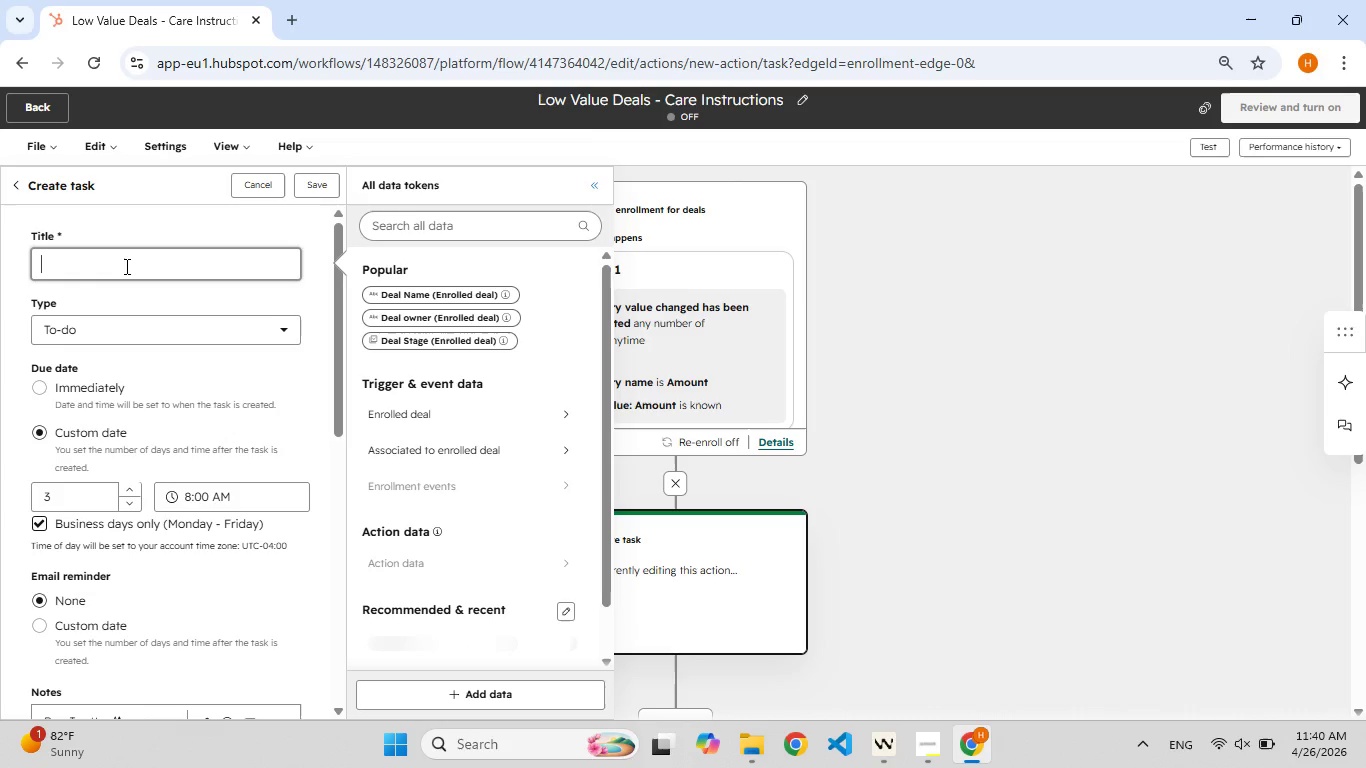 
type(Send Stab[F9])
key(Backspace)
type(ndard Care Instructions)
 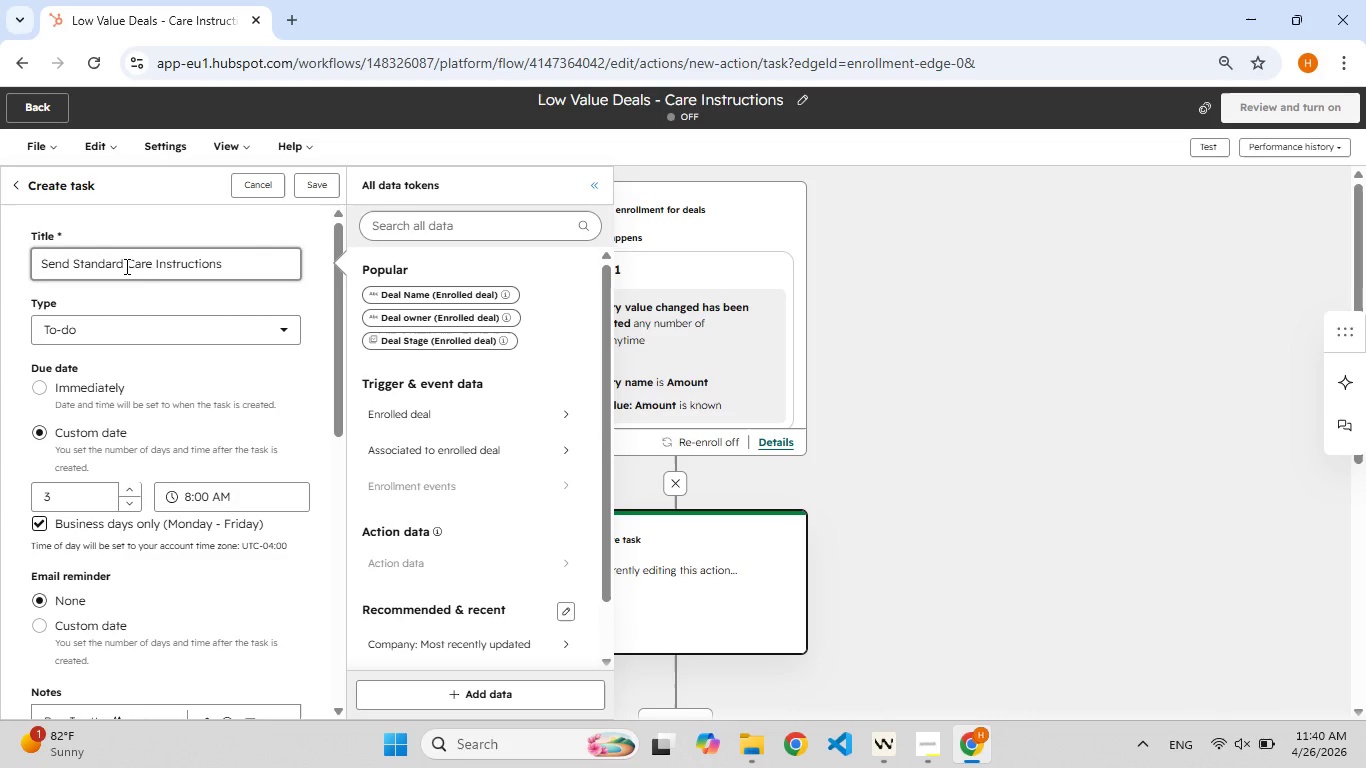 
left_click([84, 455])
 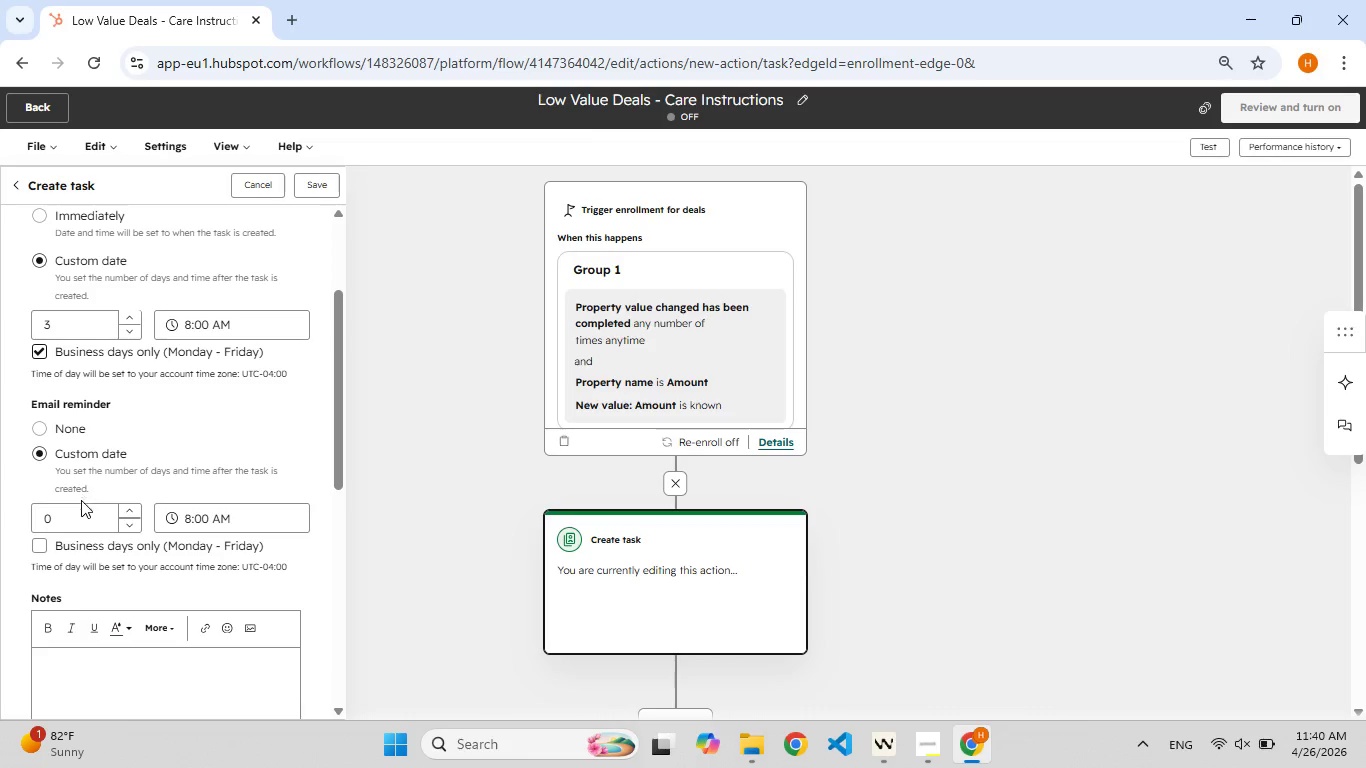 
left_click([75, 514])
 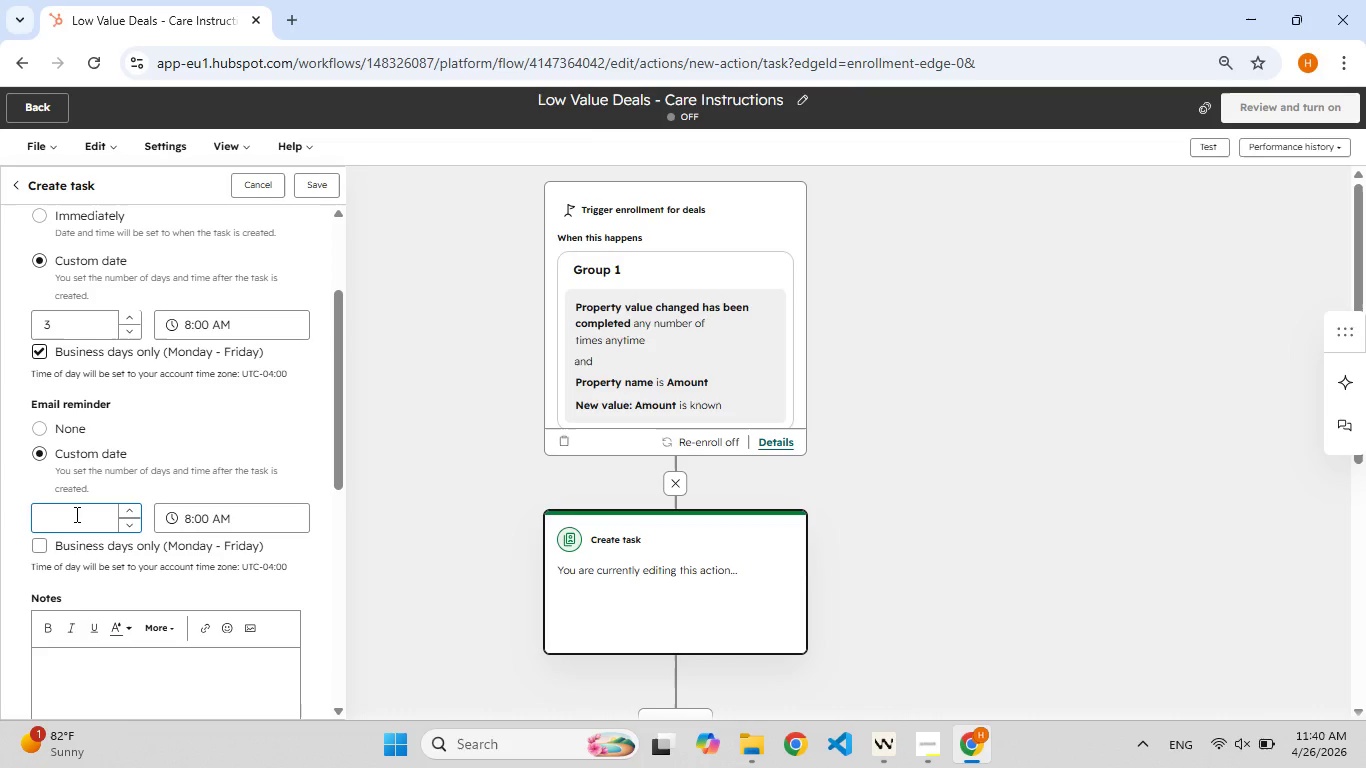 
key(F9)
 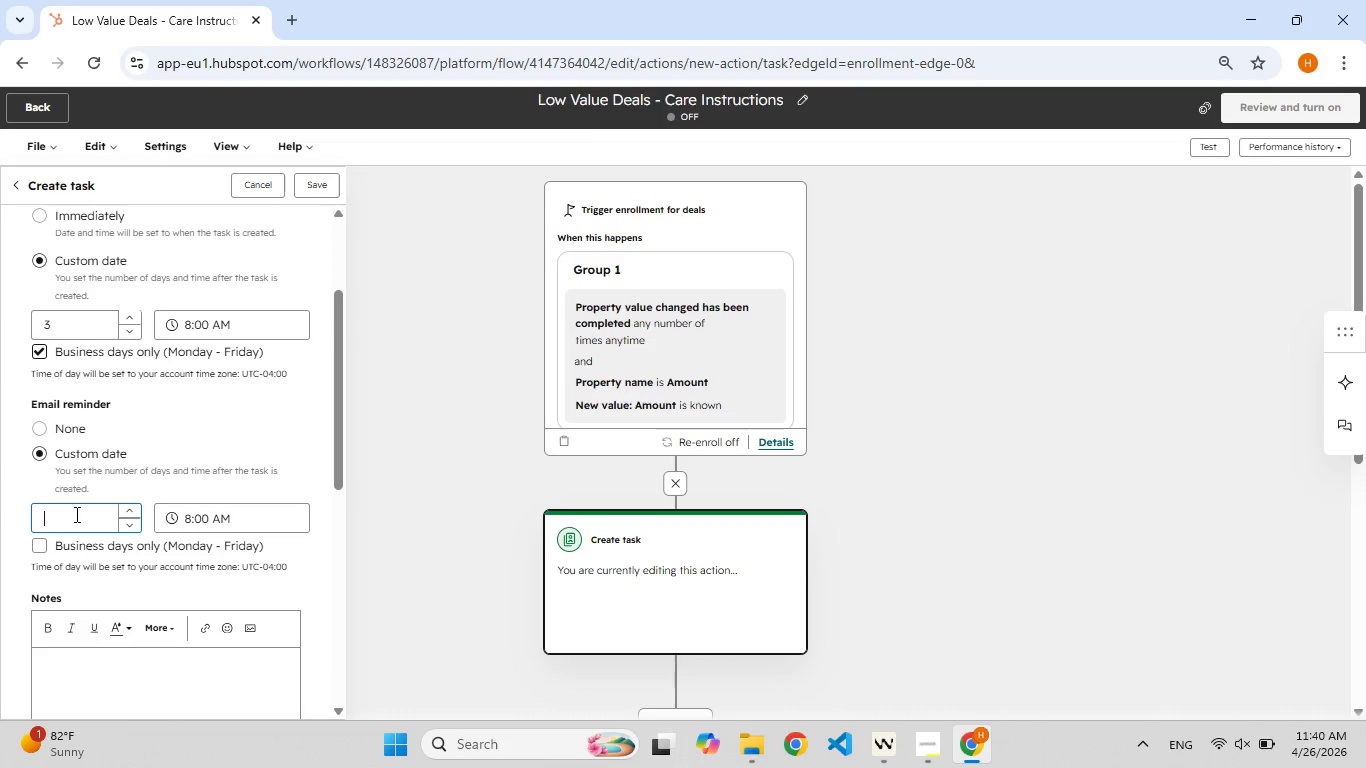 
key(Backspace)